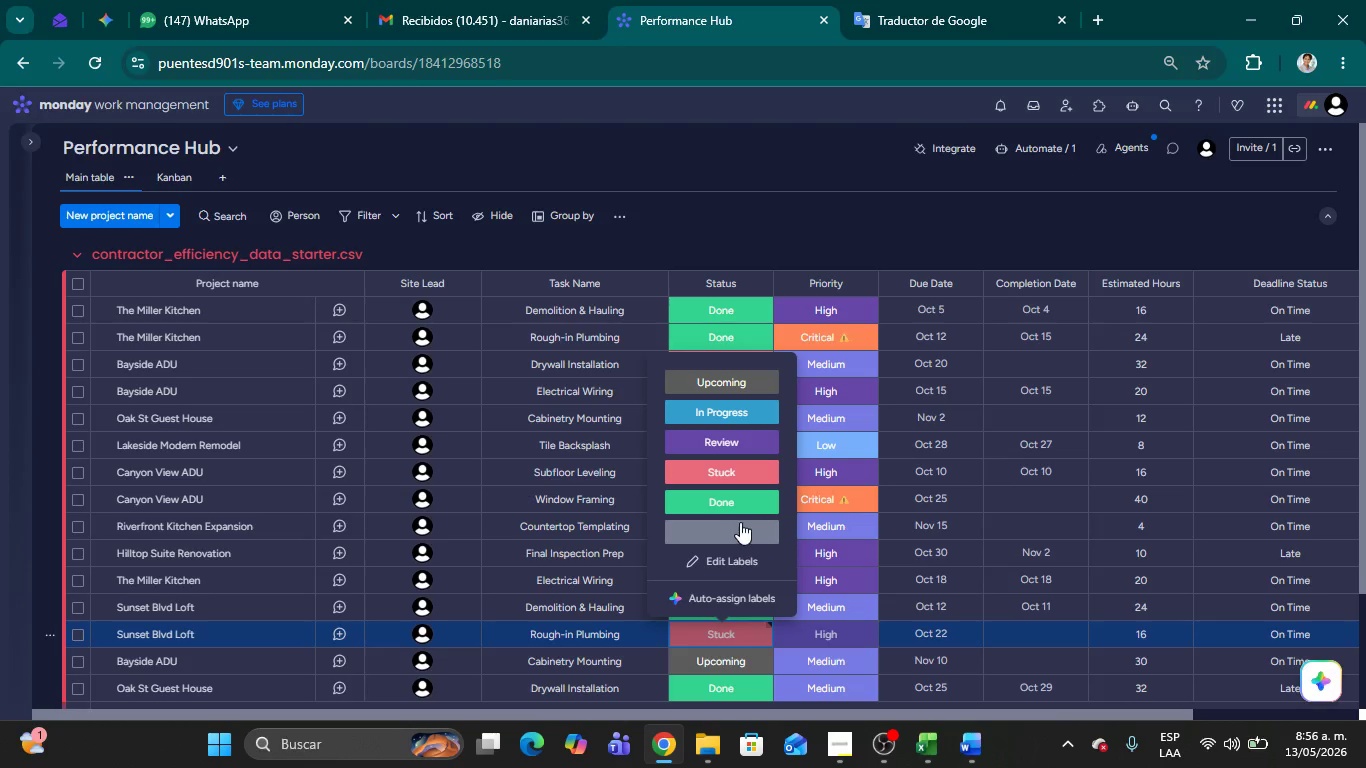 
left_click([736, 525])
 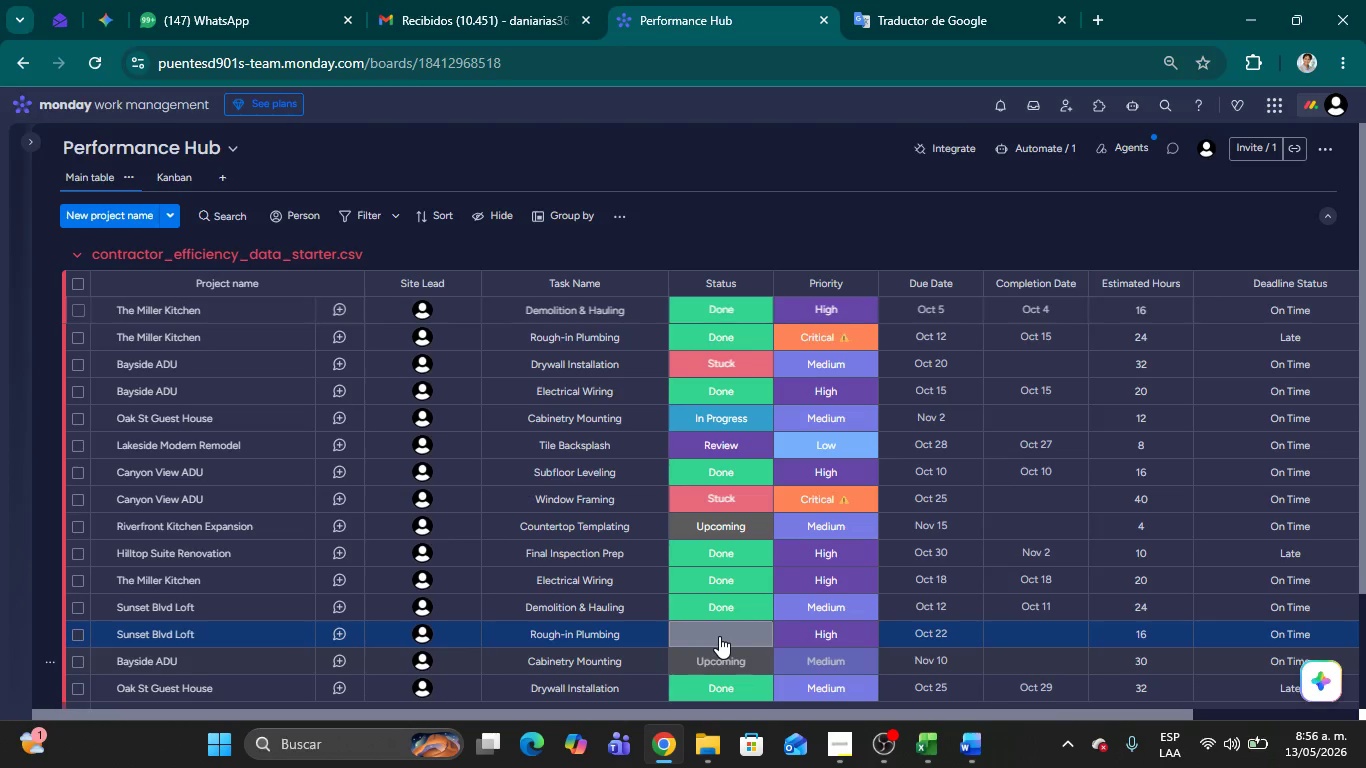 
left_click([719, 636])
 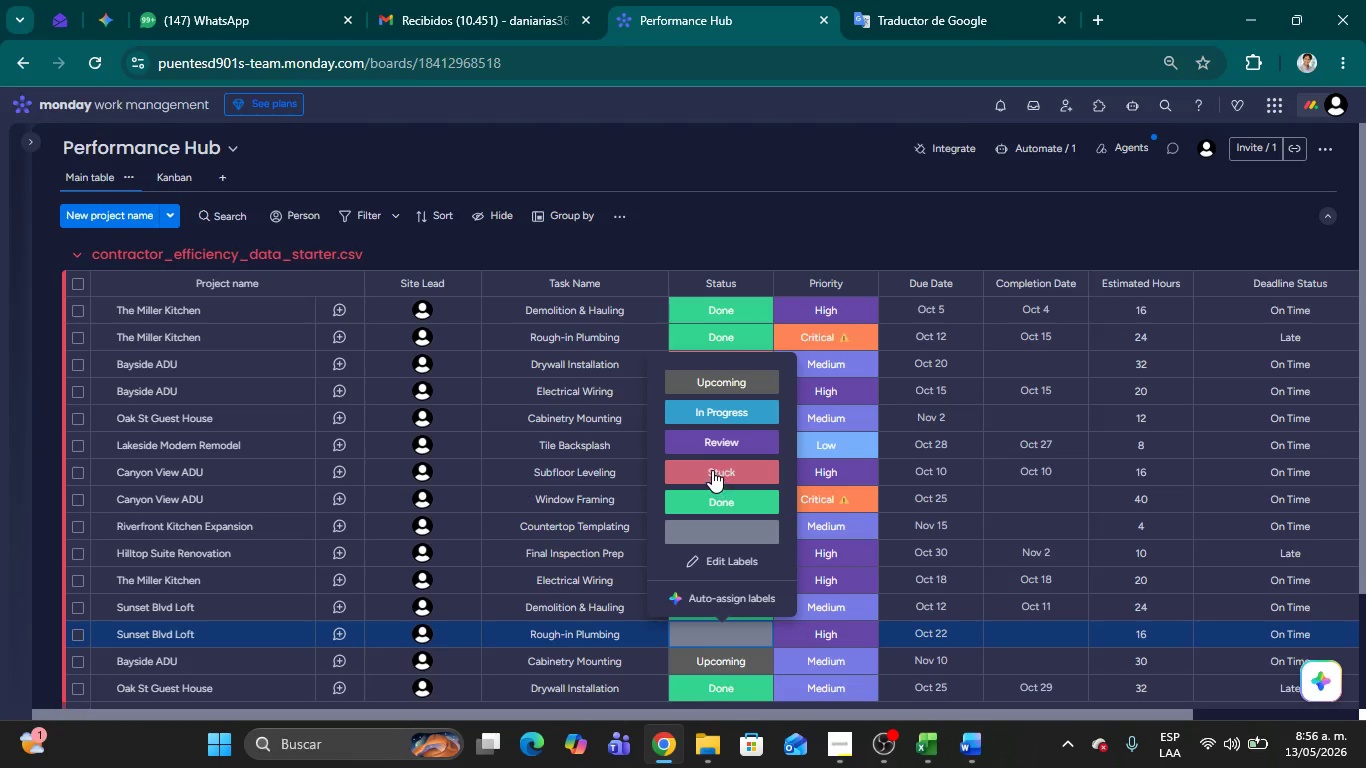 
left_click([712, 470])
 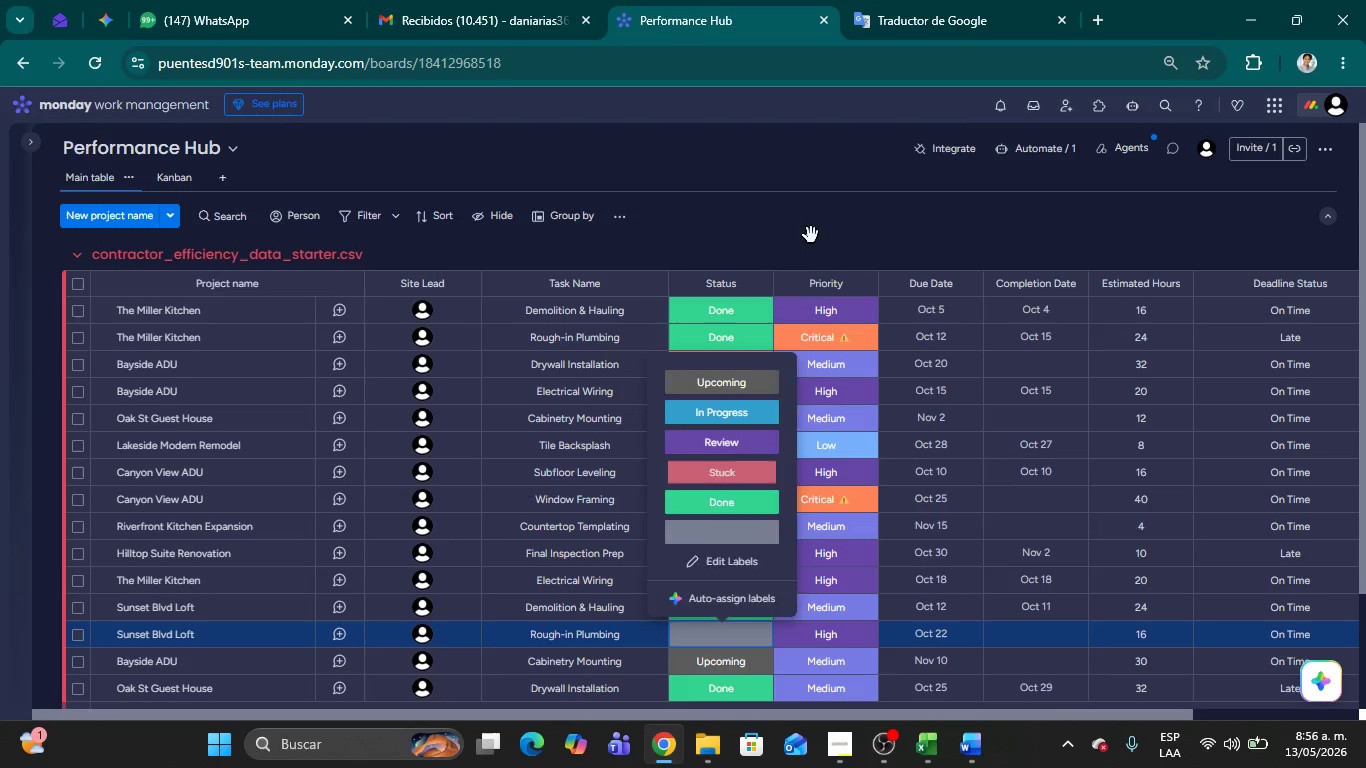 
left_click([811, 235])
 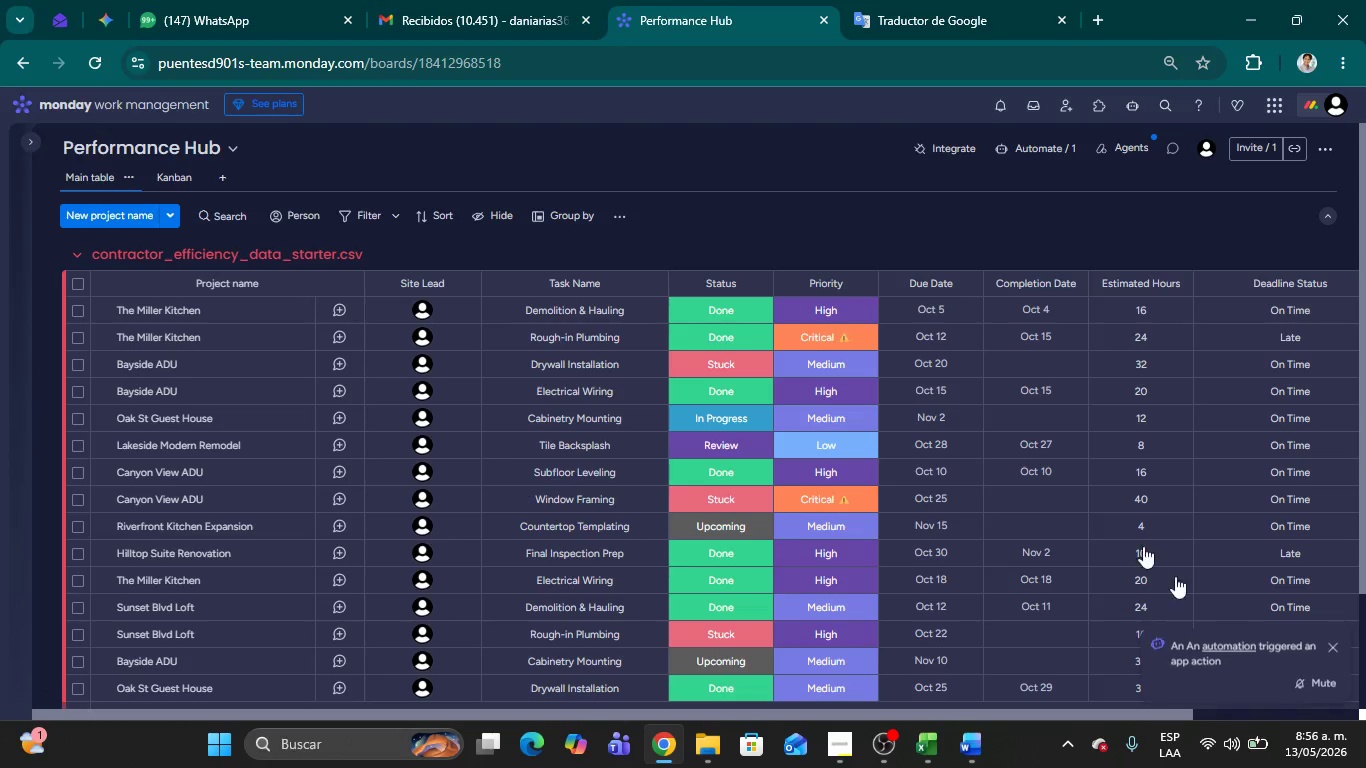 
wait(5.22)
 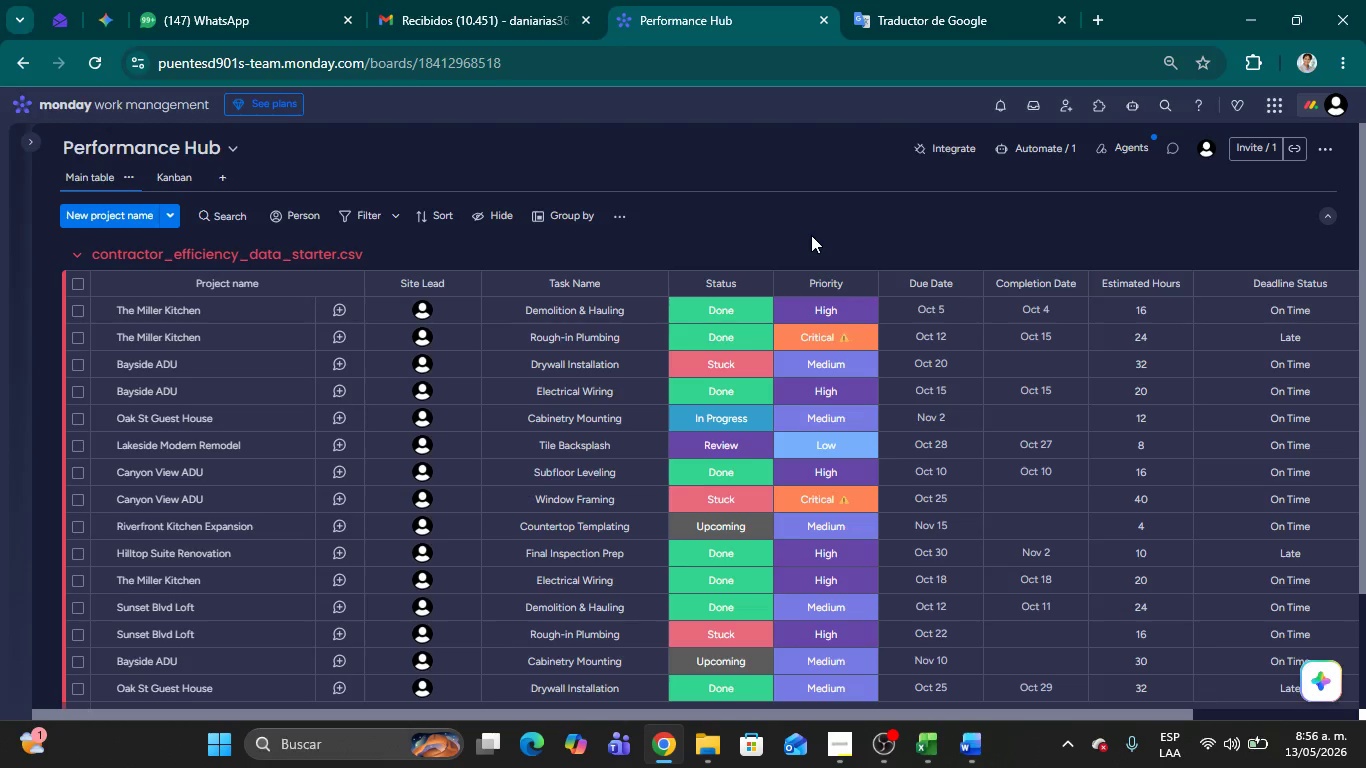 
left_click([1009, 98])
 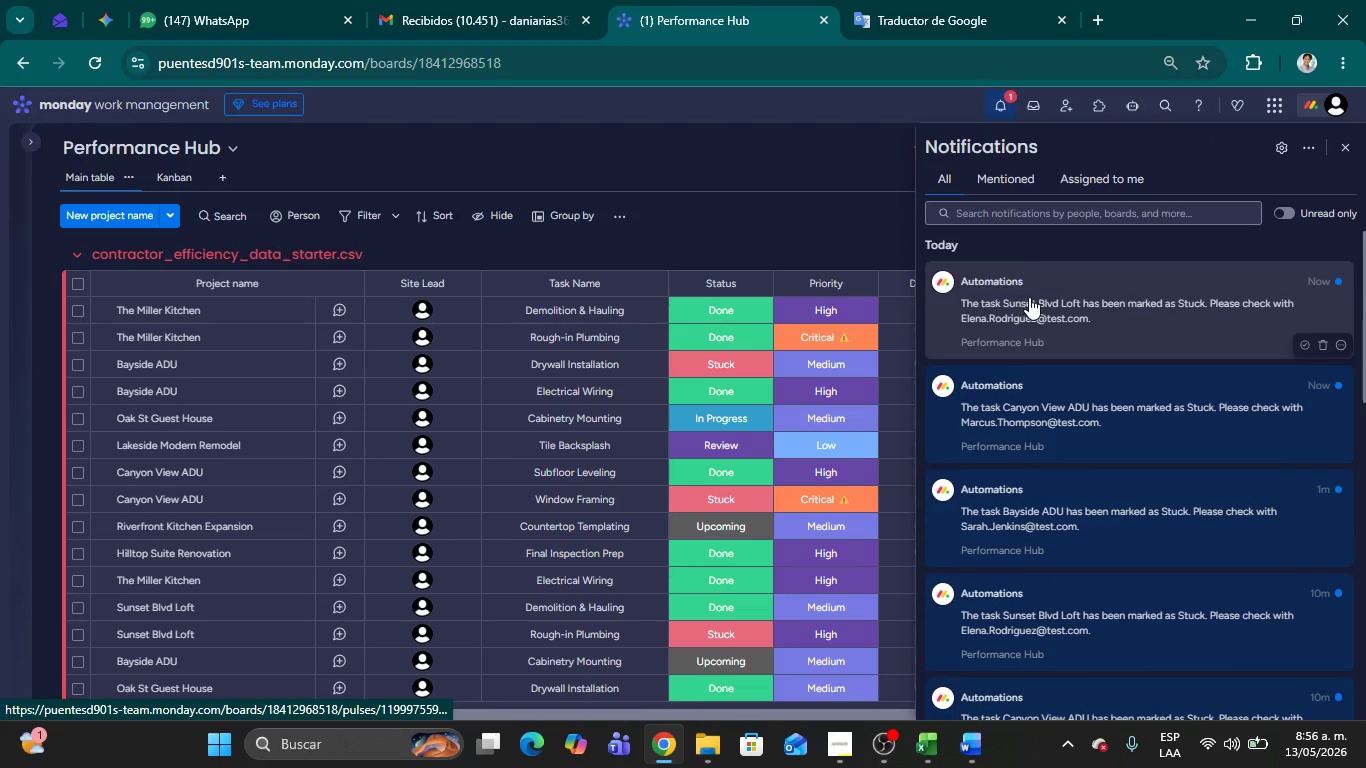 
wait(8.33)
 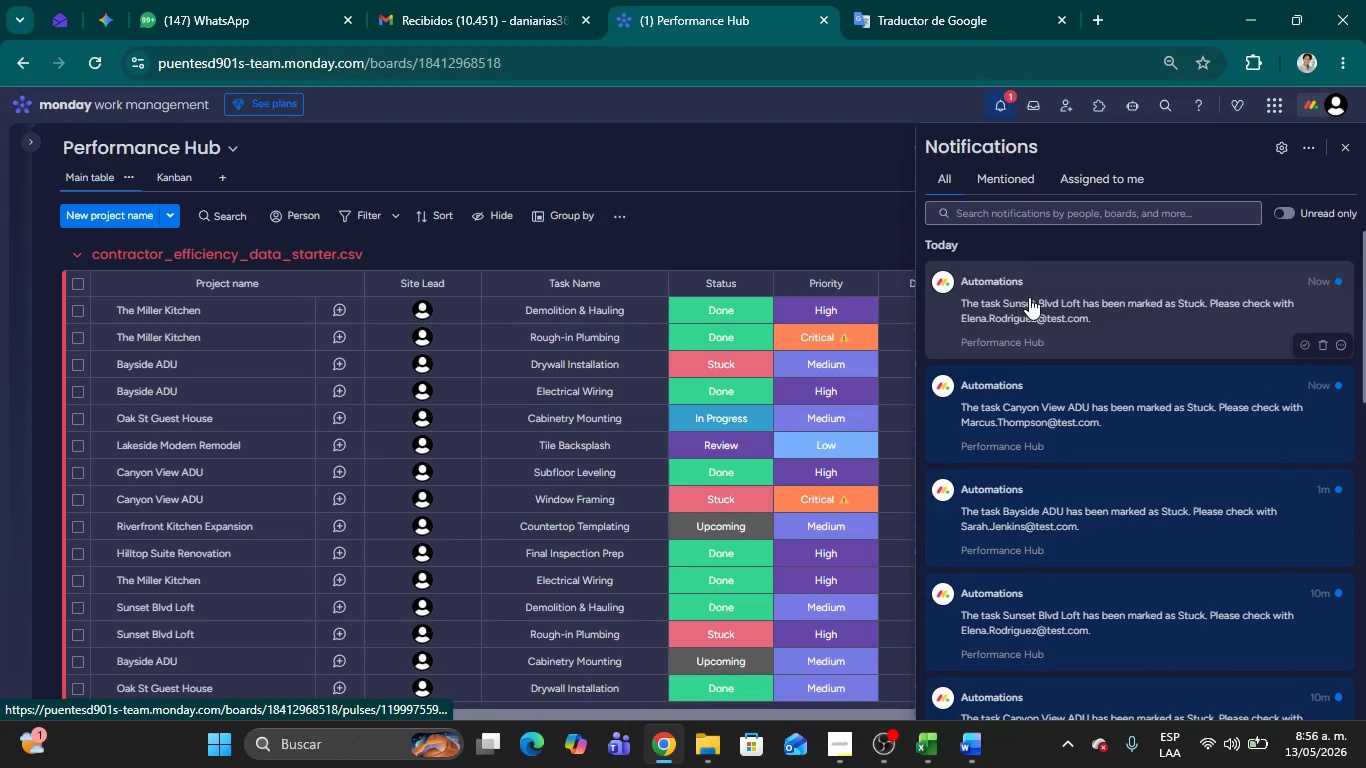 
left_click([747, 144])
 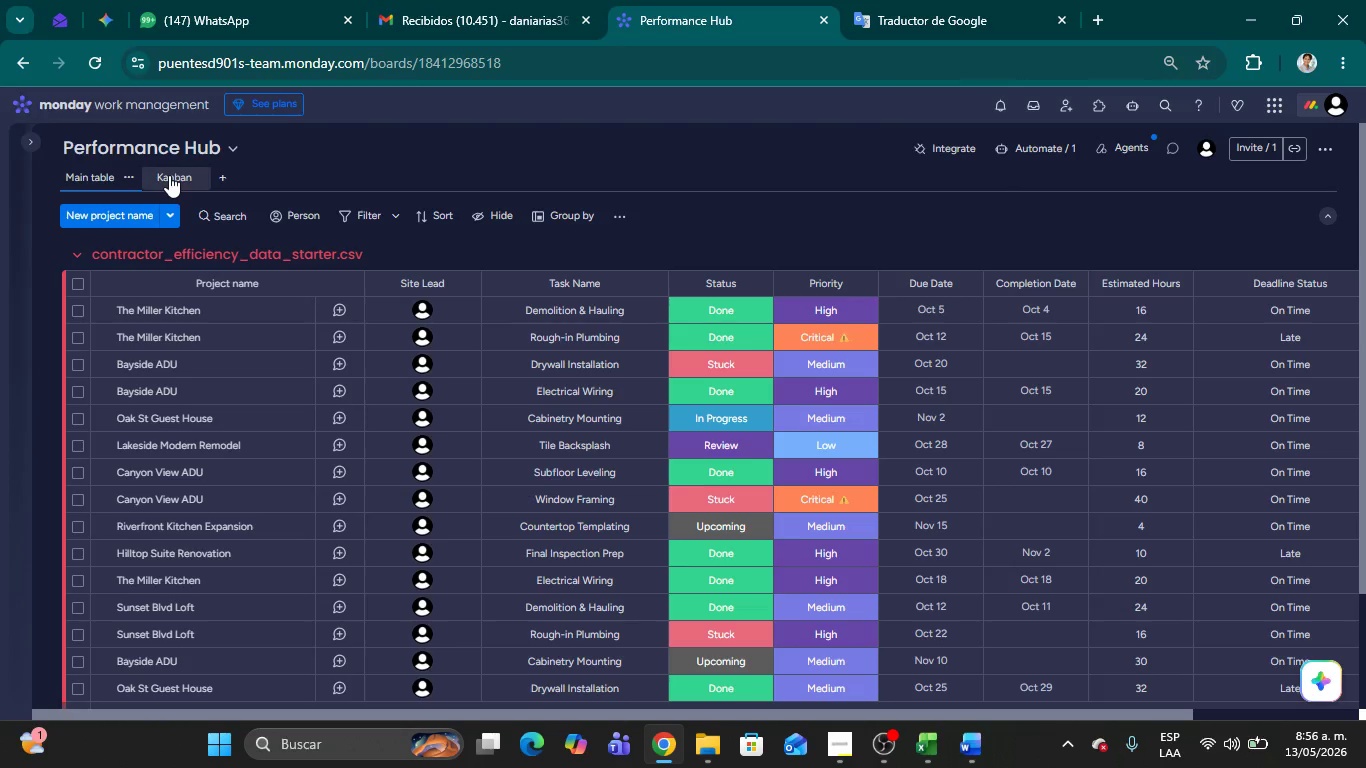 
left_click([169, 175])
 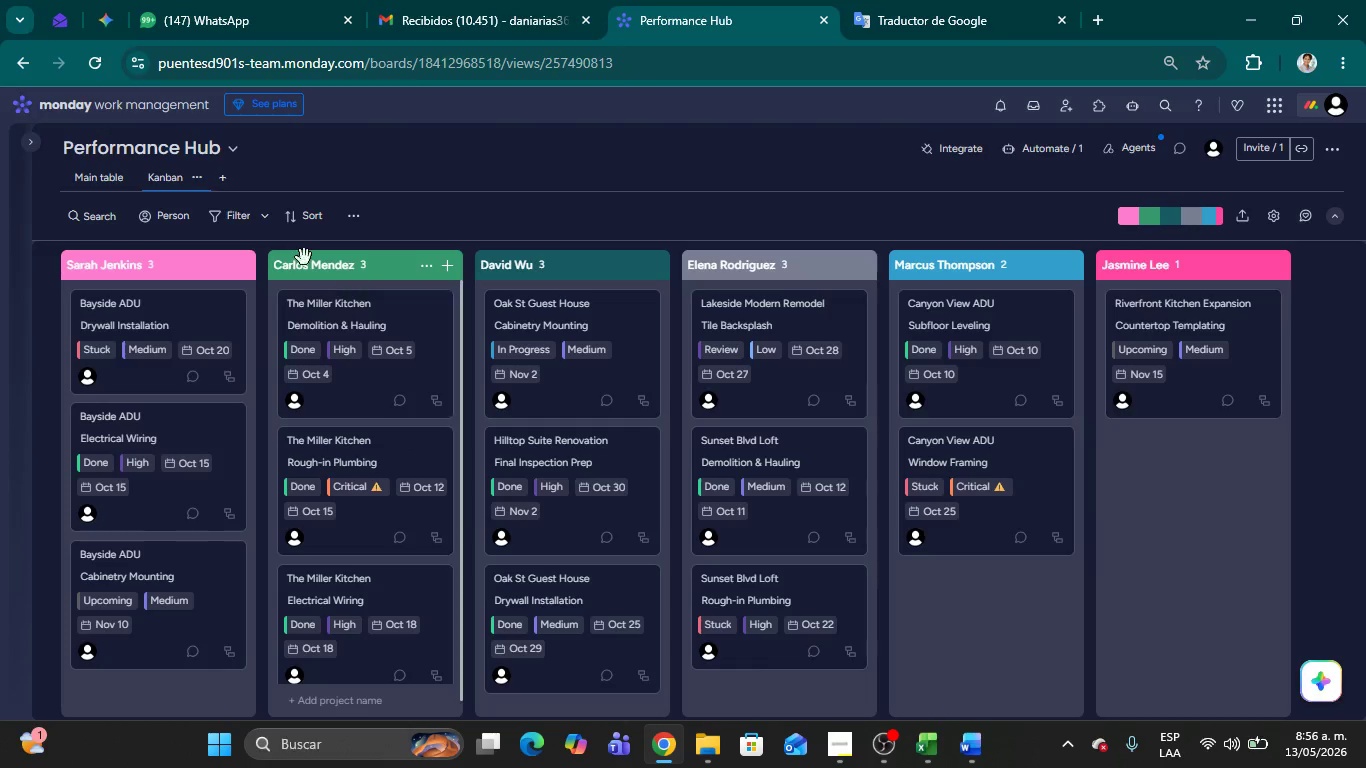 
wait(12.58)
 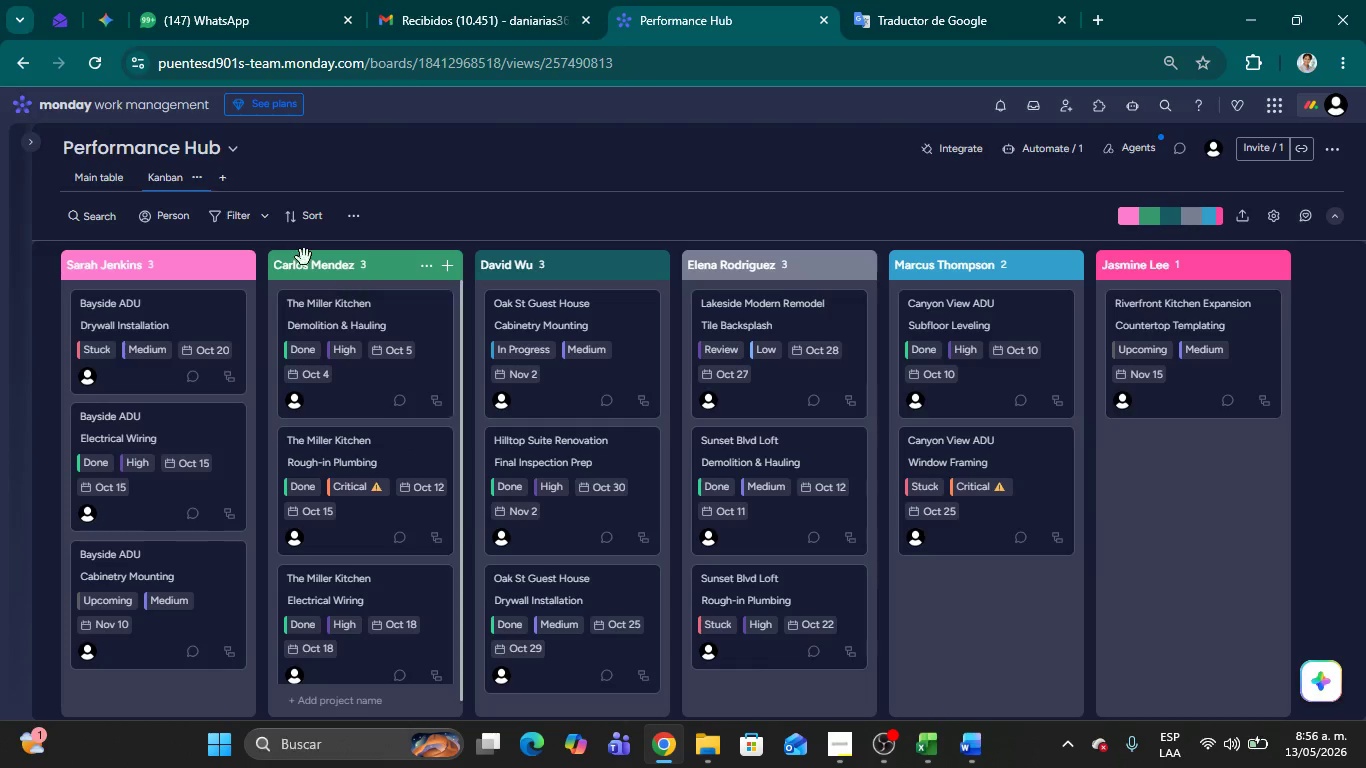 
left_click([1275, 220])
 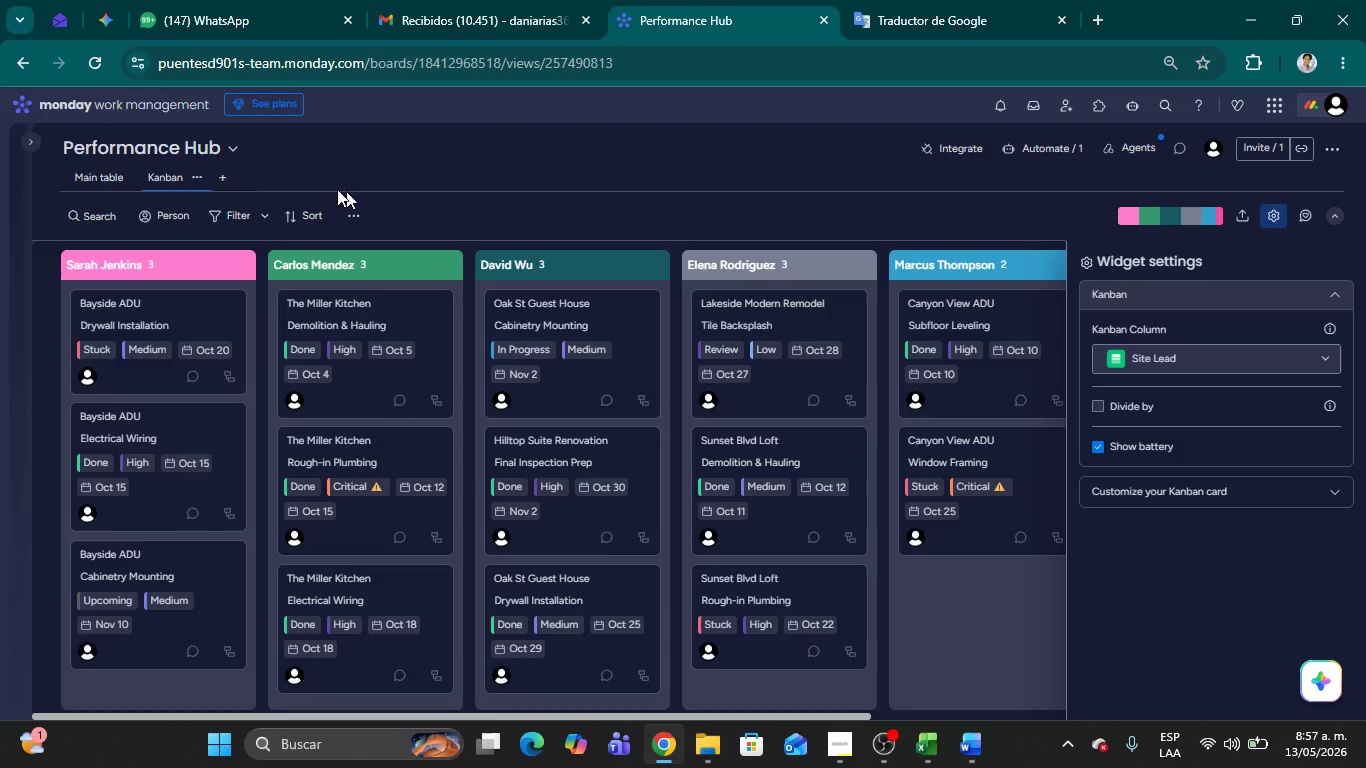 
left_click([89, 167])
 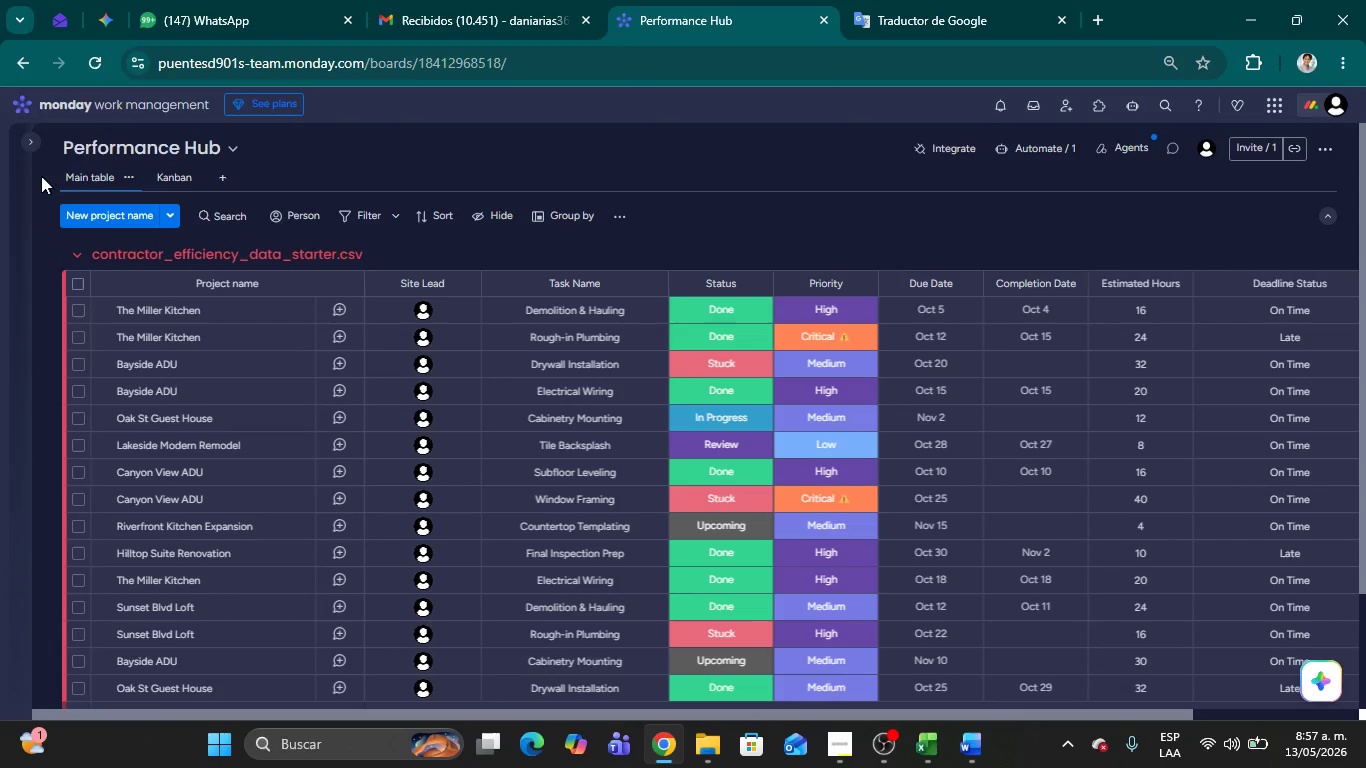 
left_click([35, 140])
 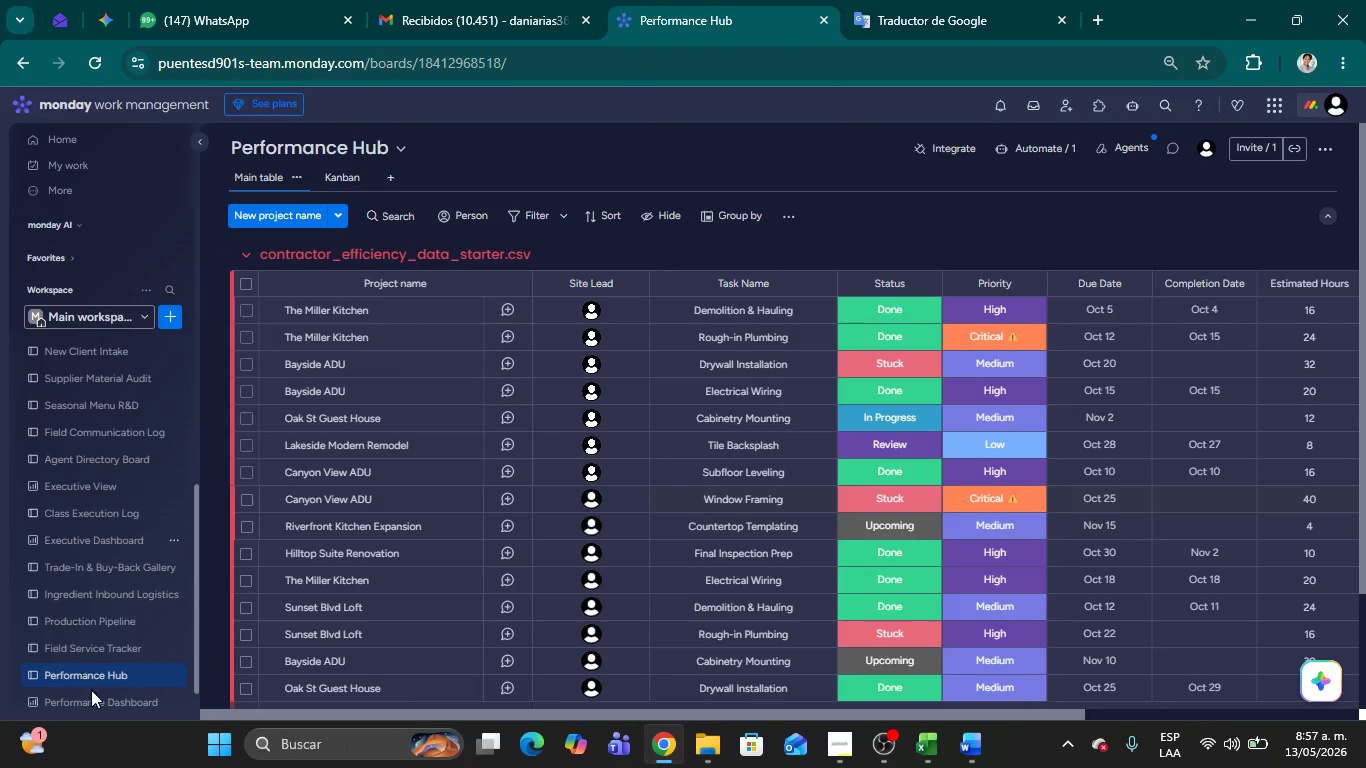 
left_click([93, 697])
 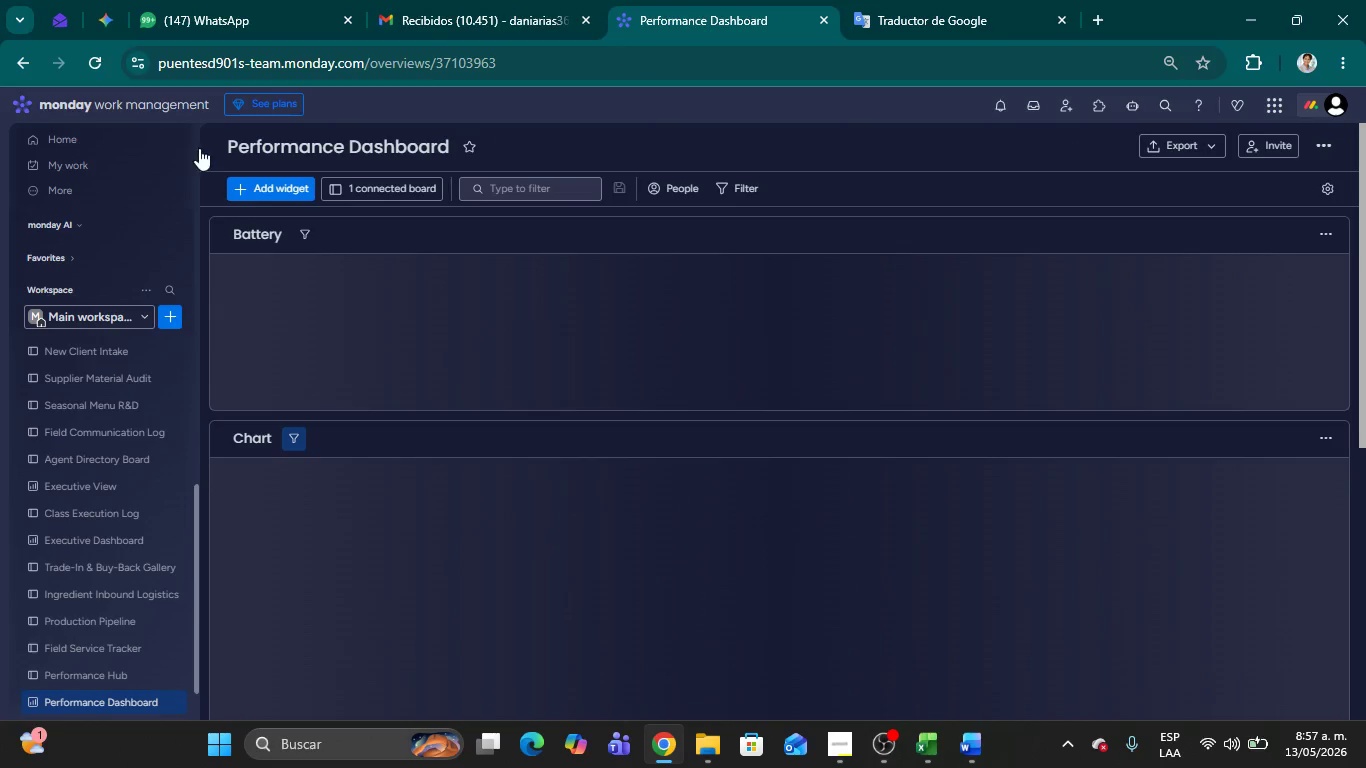 
left_click([199, 144])
 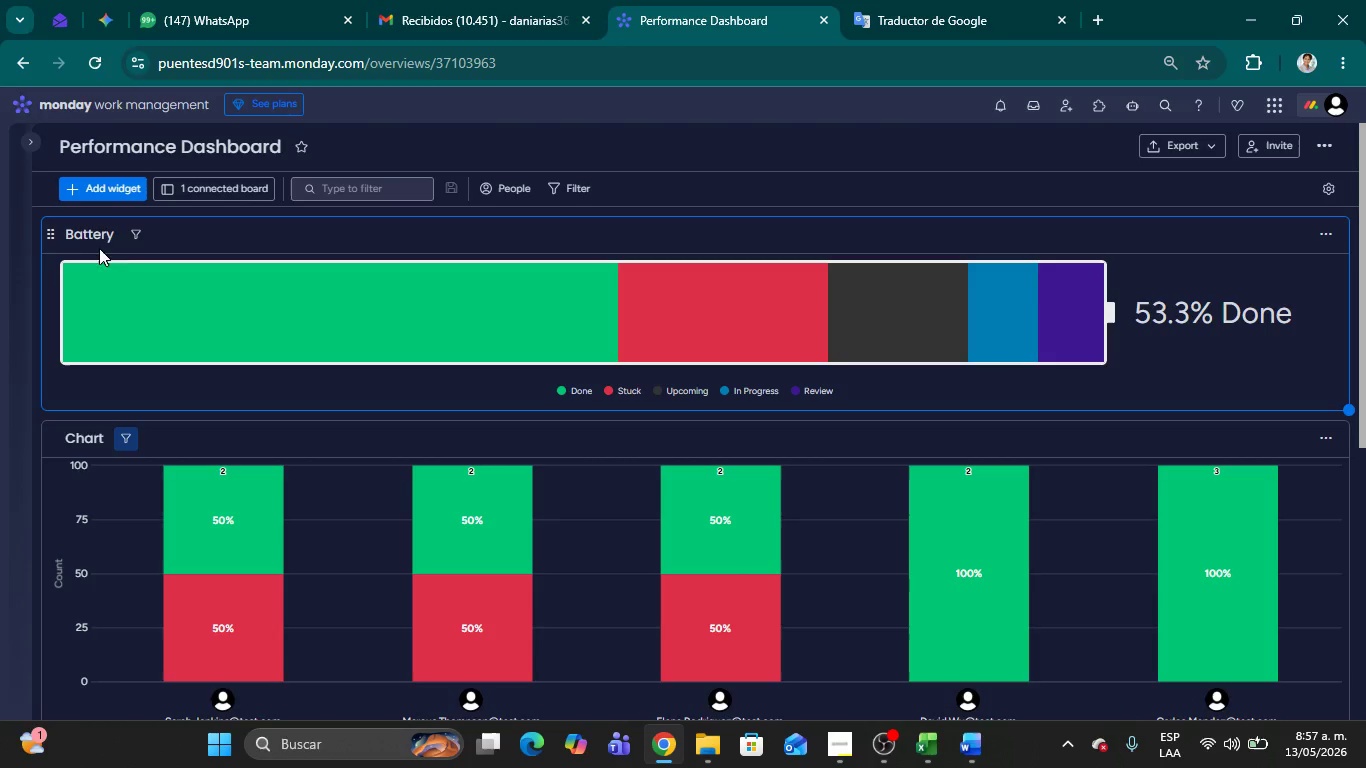 
wait(7.02)
 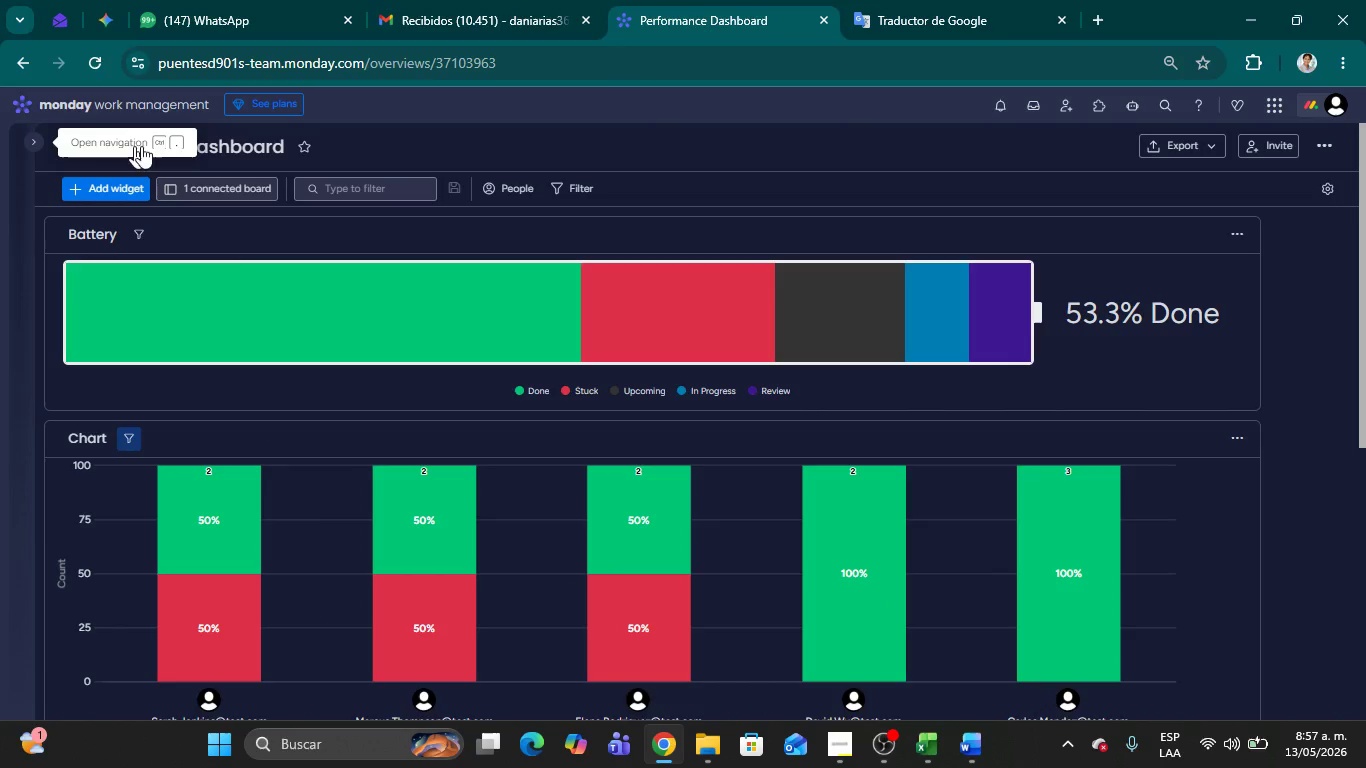 
scroll: coordinate [105, 488], scroll_direction: down, amount: 4.0
 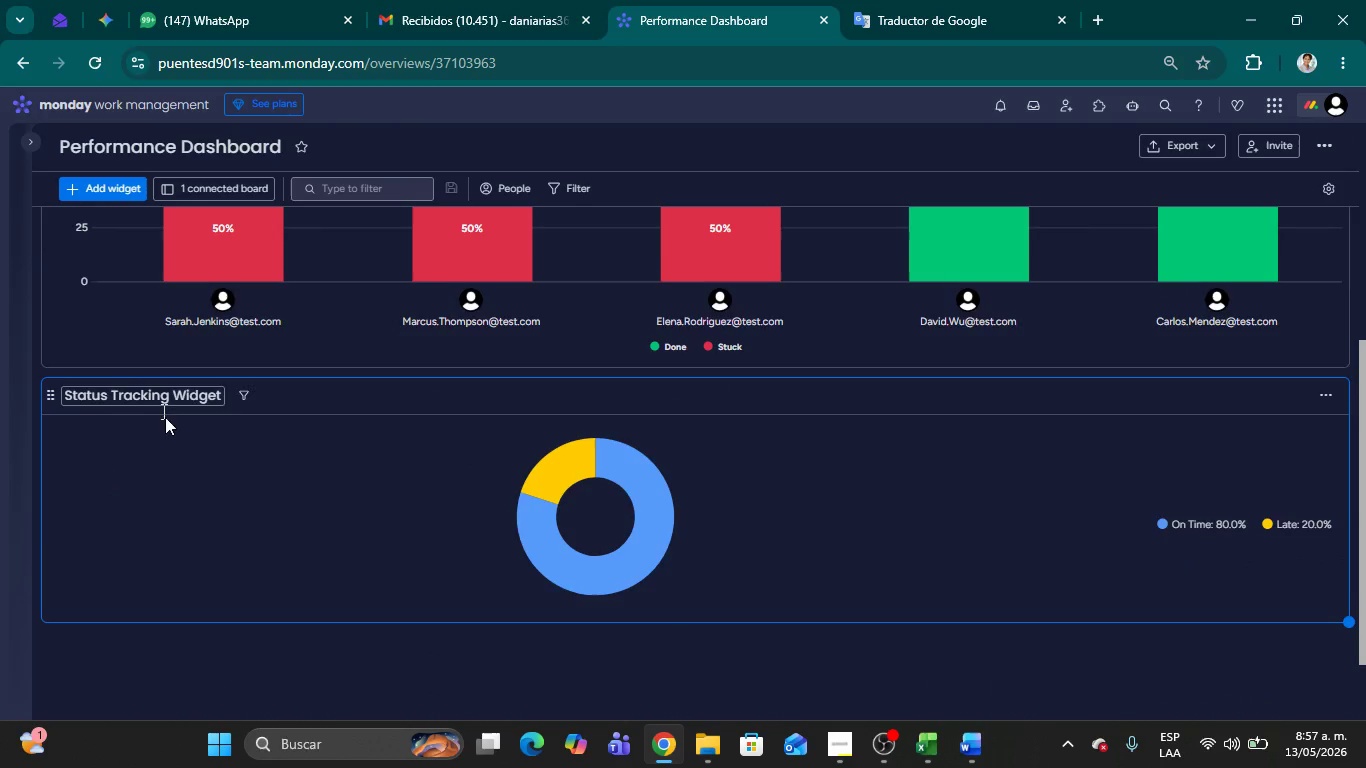 
scroll: coordinate [181, 482], scroll_direction: up, amount: 13.0
 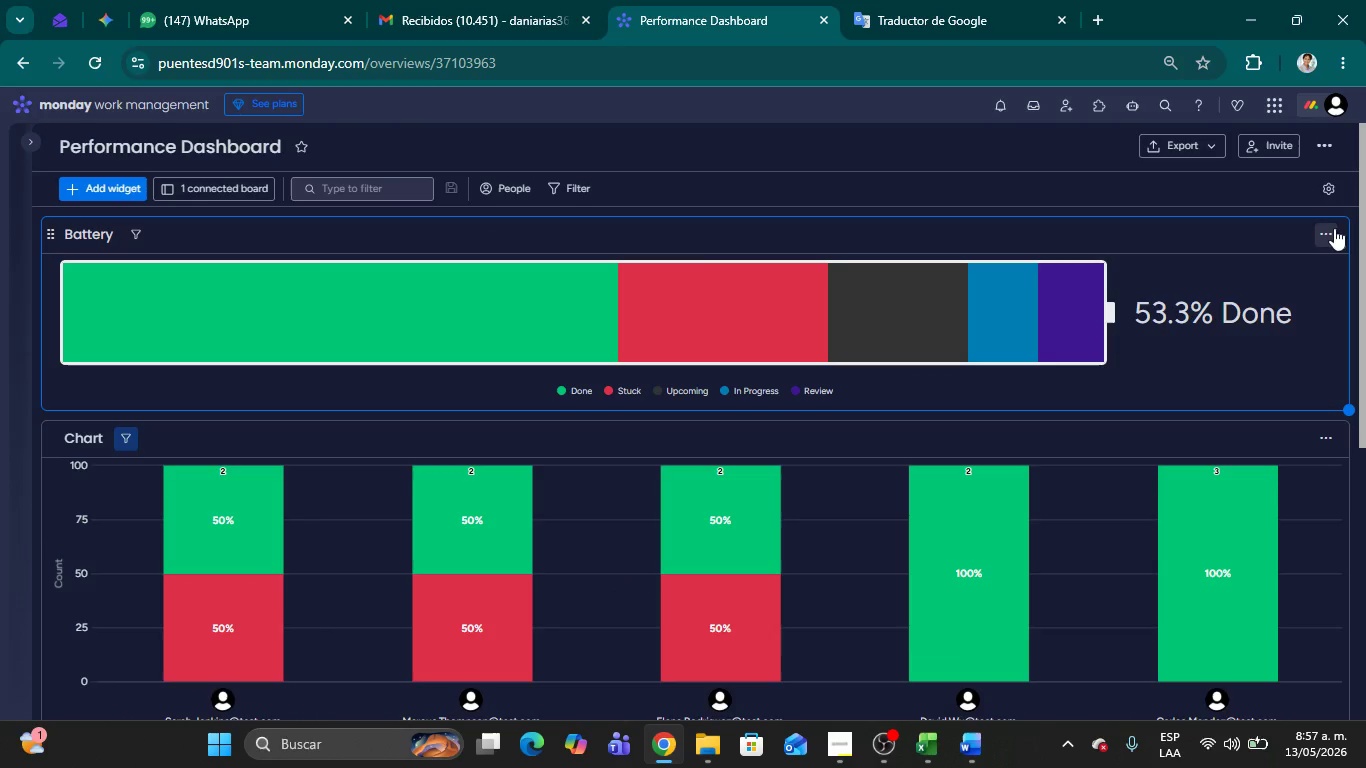 
left_click([1320, 228])
 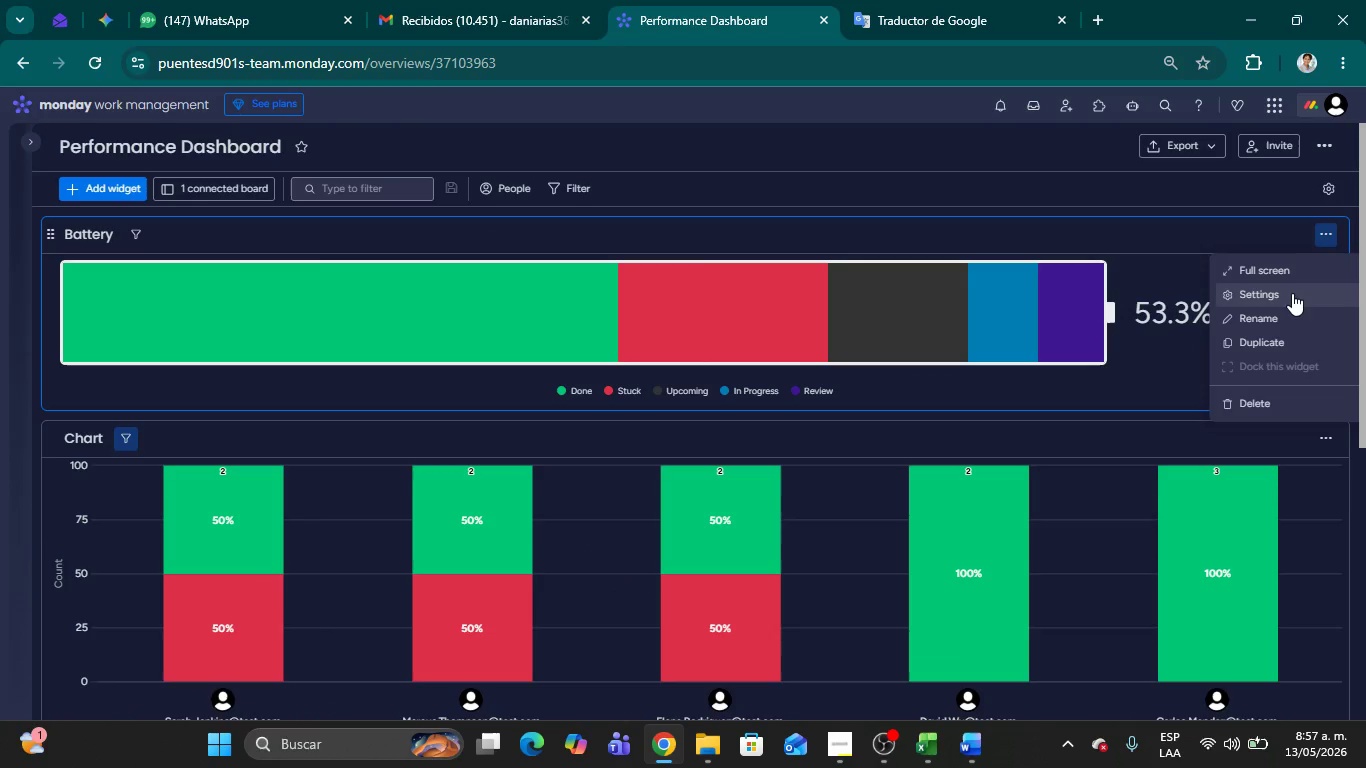 
left_click([1292, 293])
 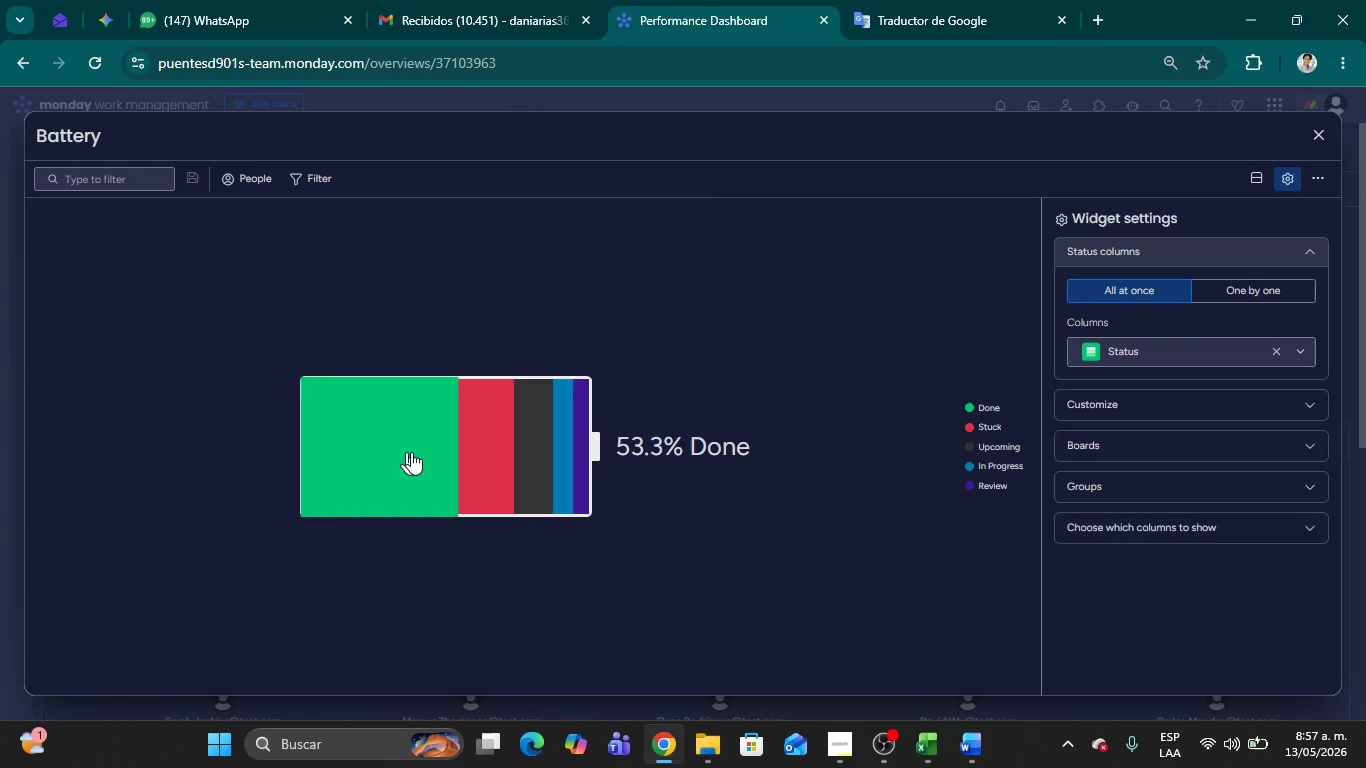 
mouse_move([526, 422])
 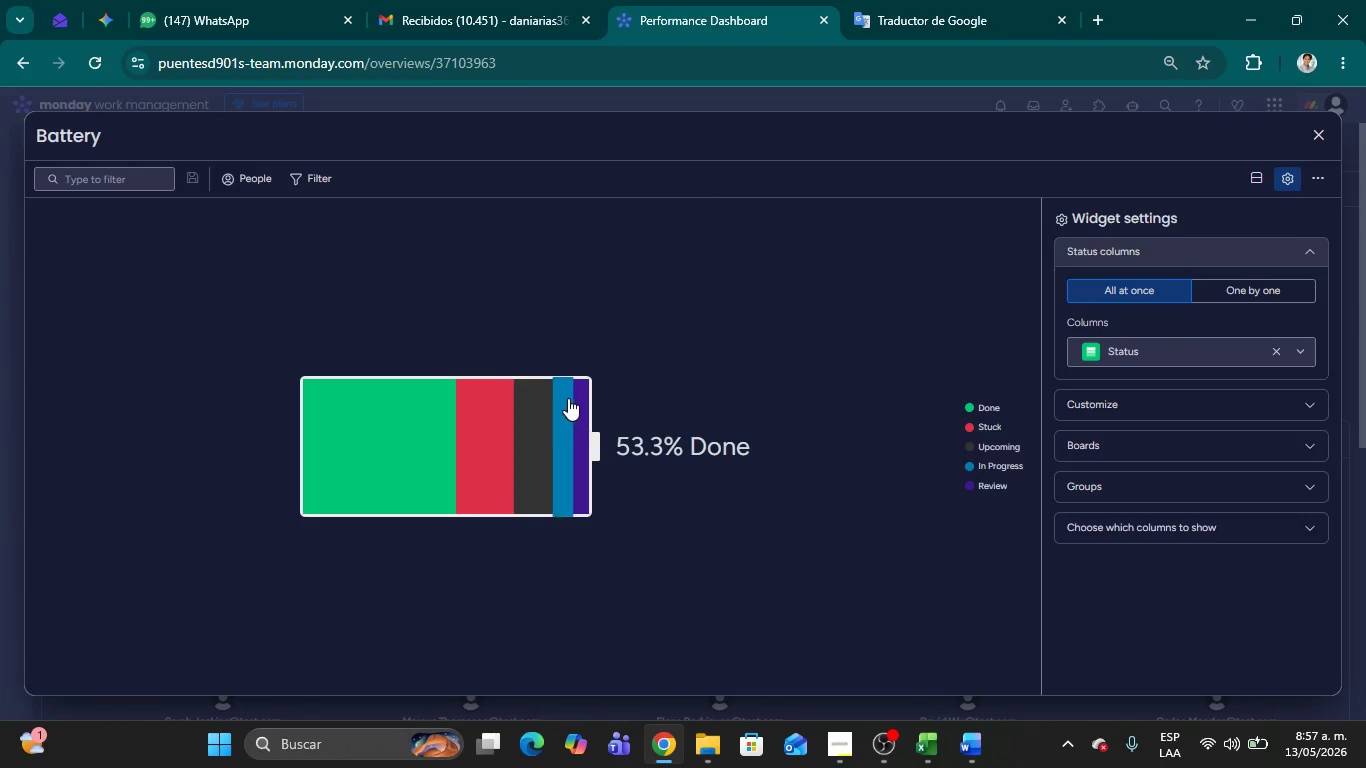 
mouse_move([590, 396])
 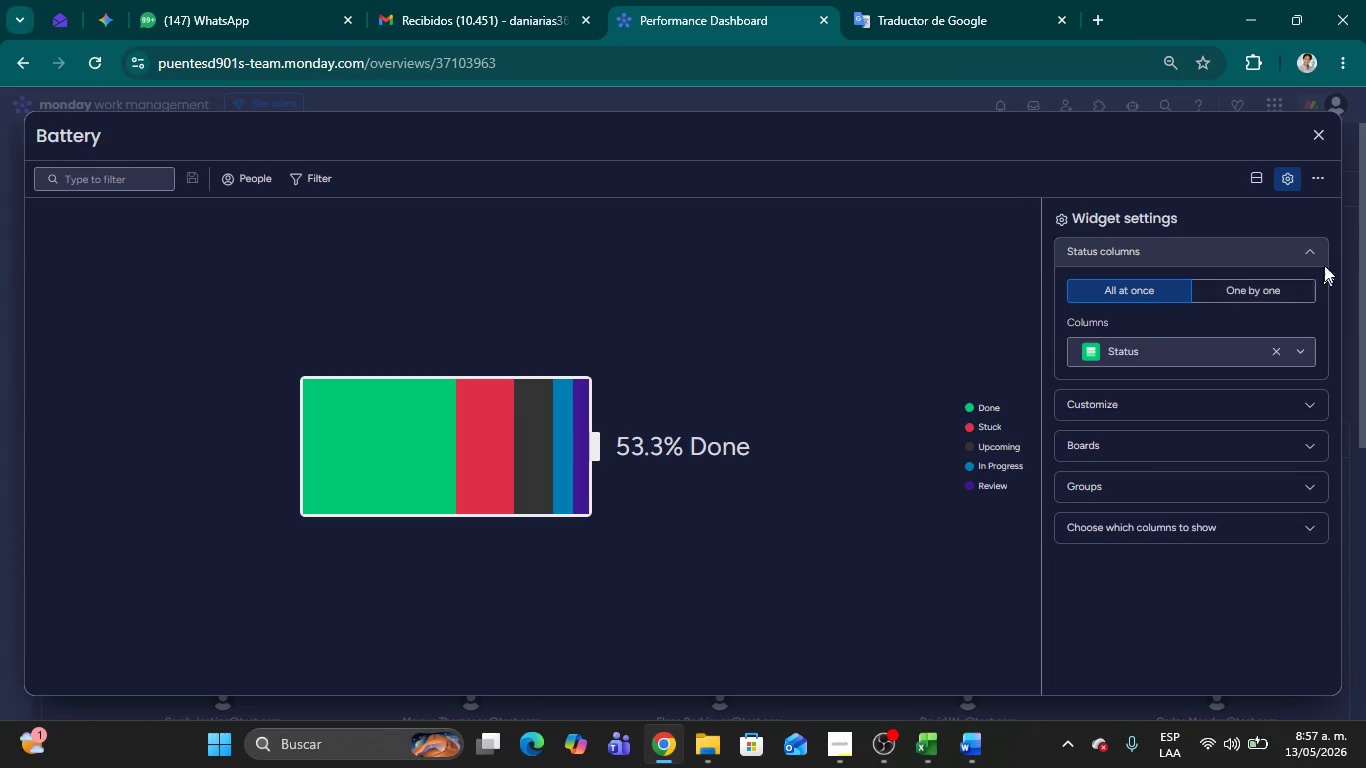 
left_click([1320, 126])
 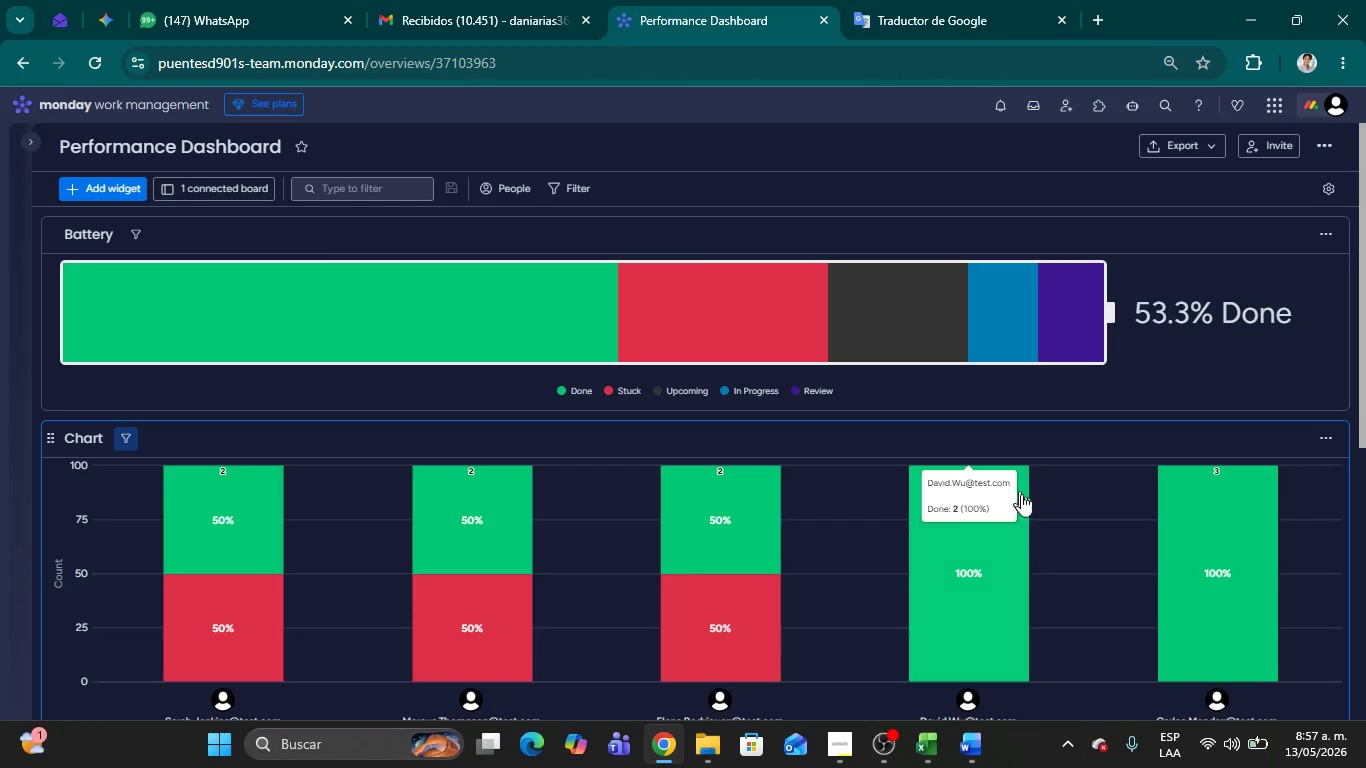 
scroll: coordinate [1104, 555], scroll_direction: down, amount: 1.0
 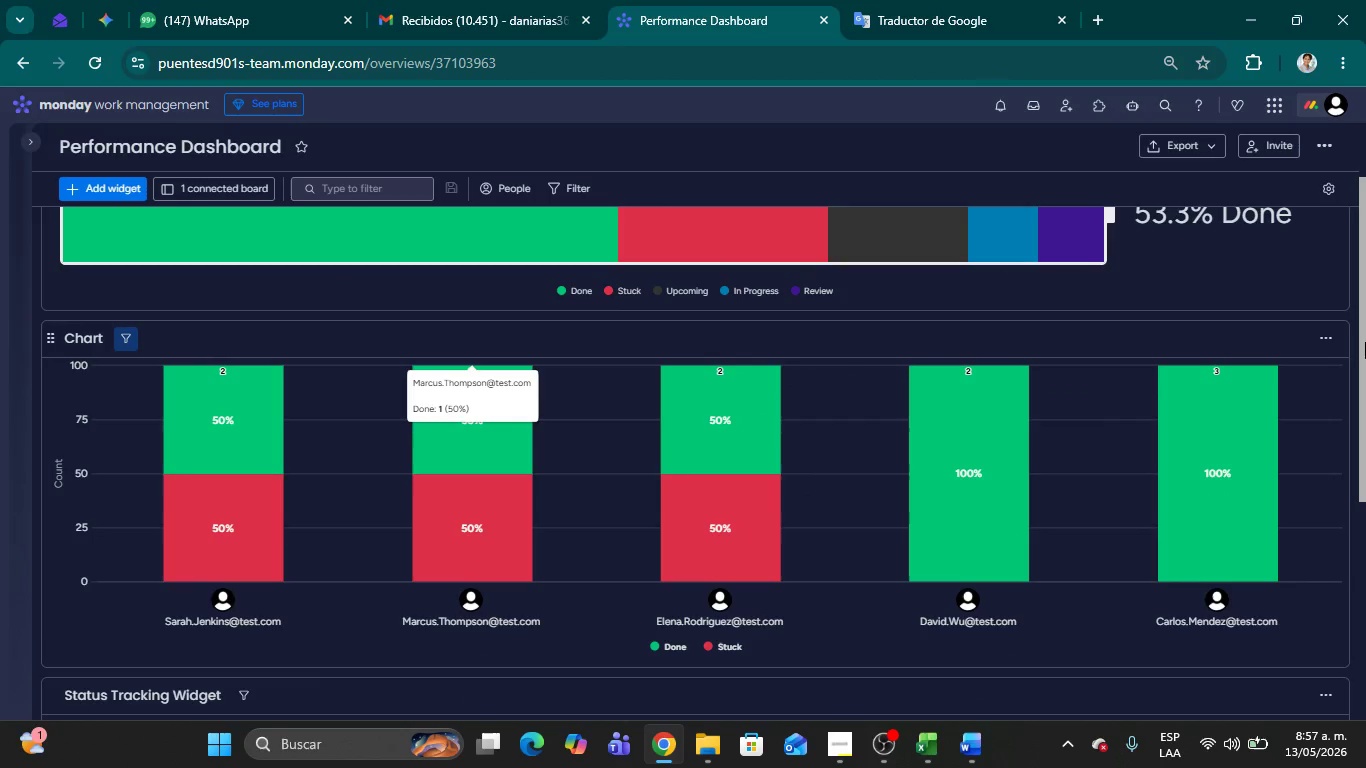 
left_click([1313, 337])
 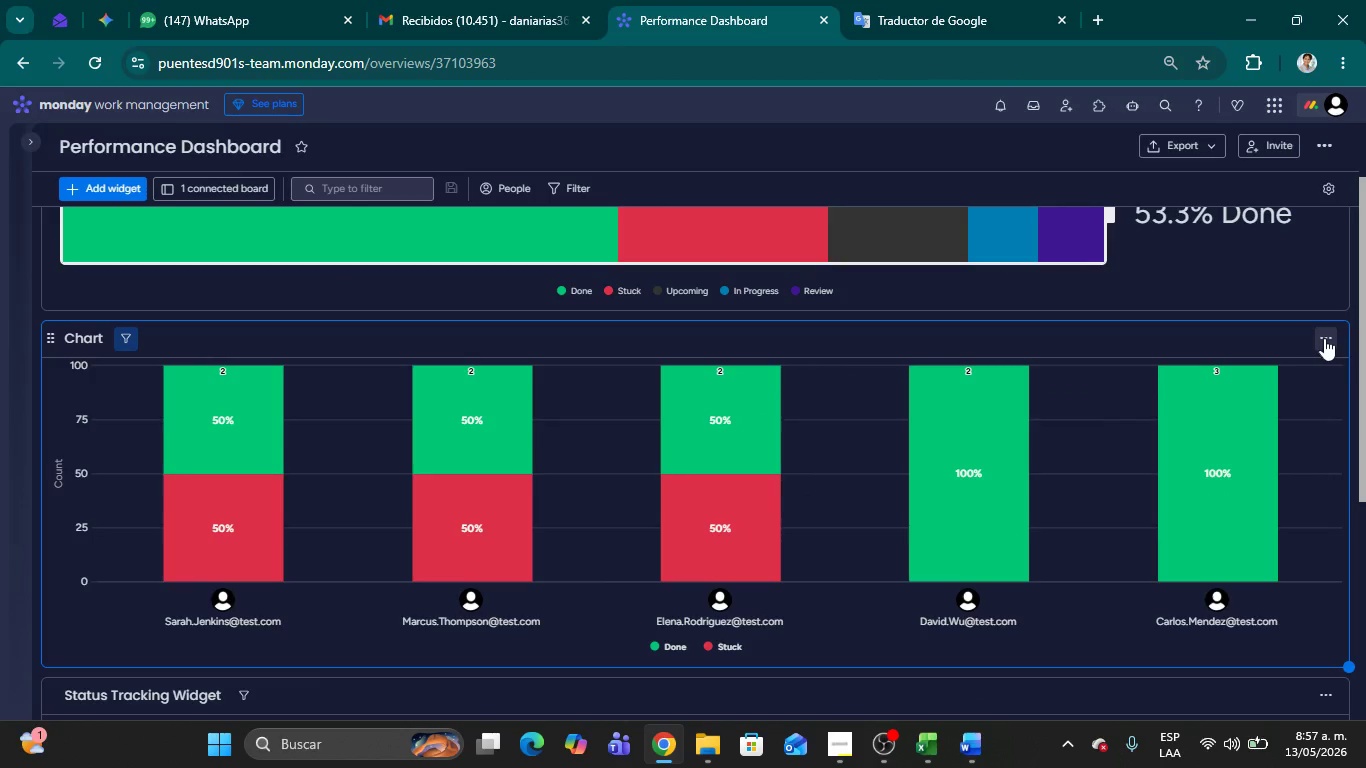 
left_click([1324, 338])
 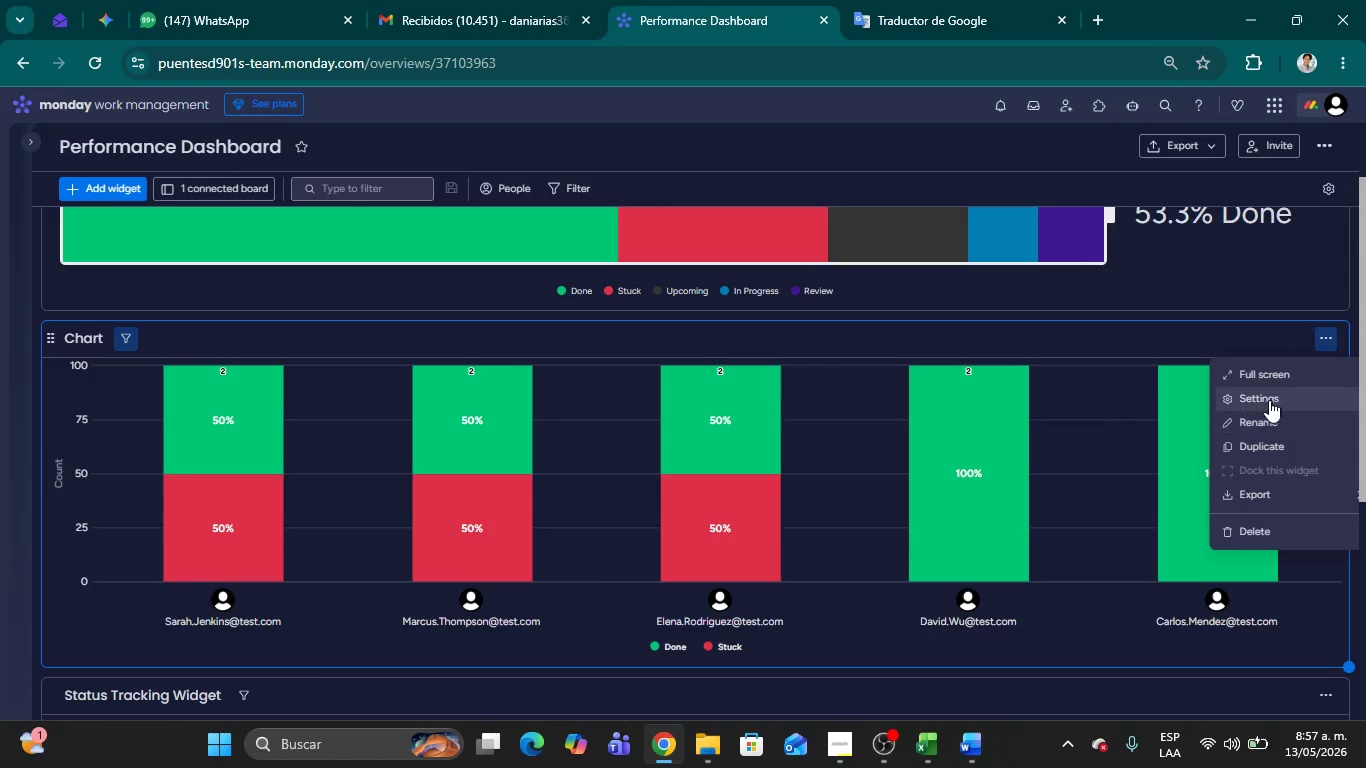 
left_click([1269, 399])
 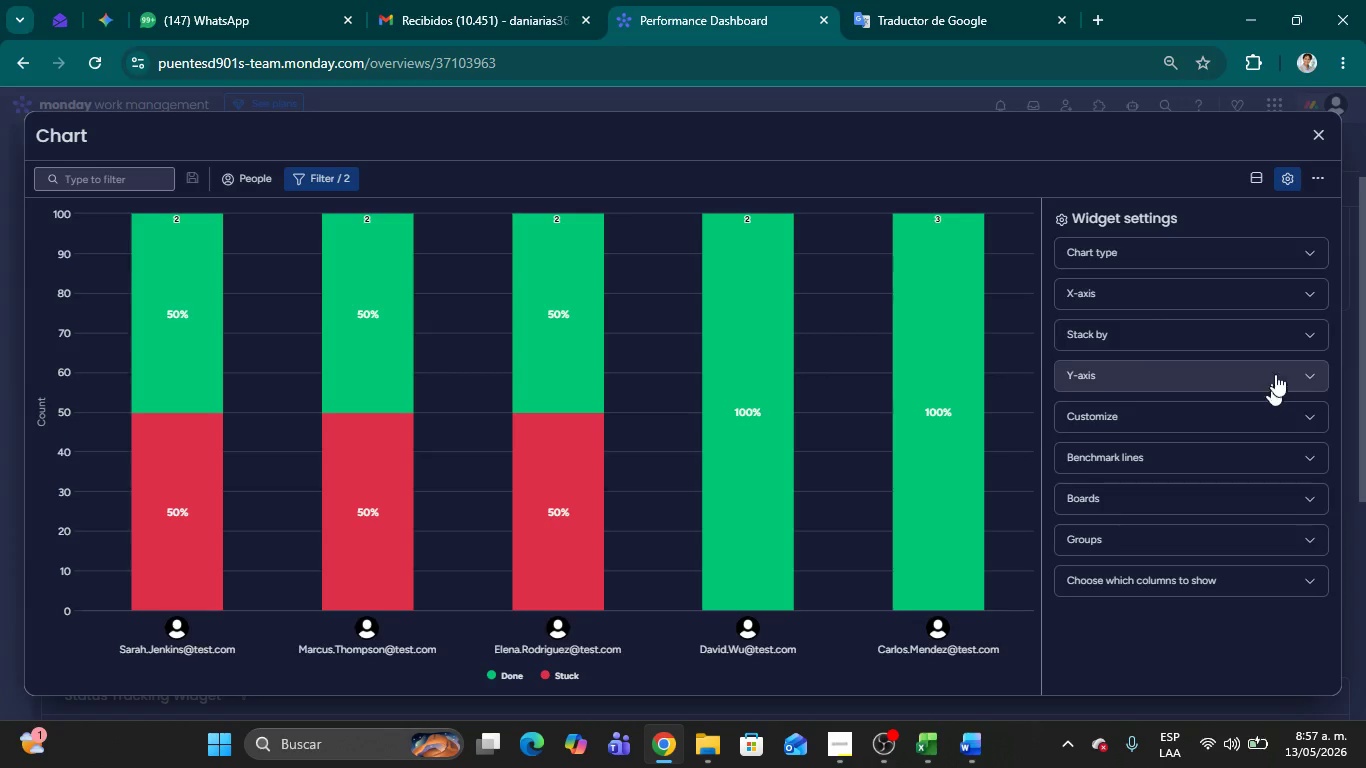 
left_click([1316, 256])
 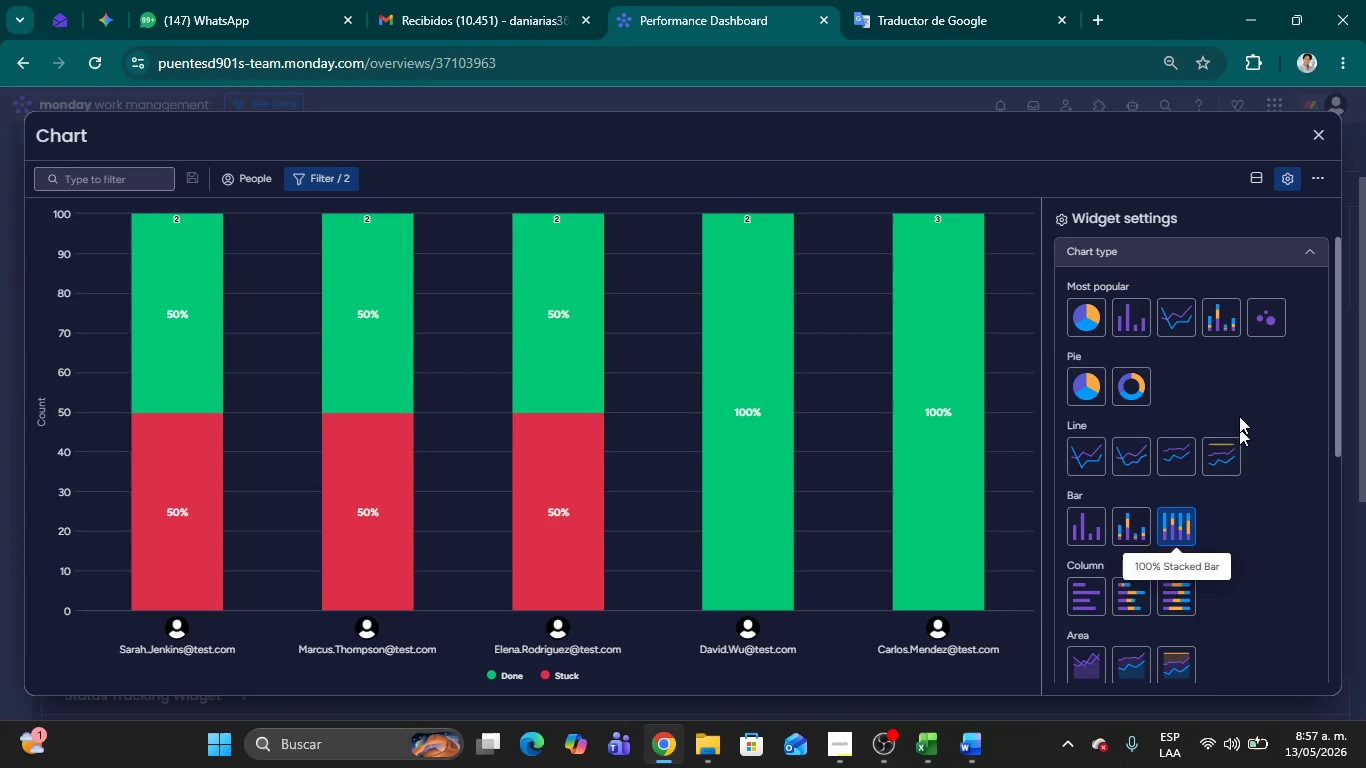 
left_click([1316, 245])
 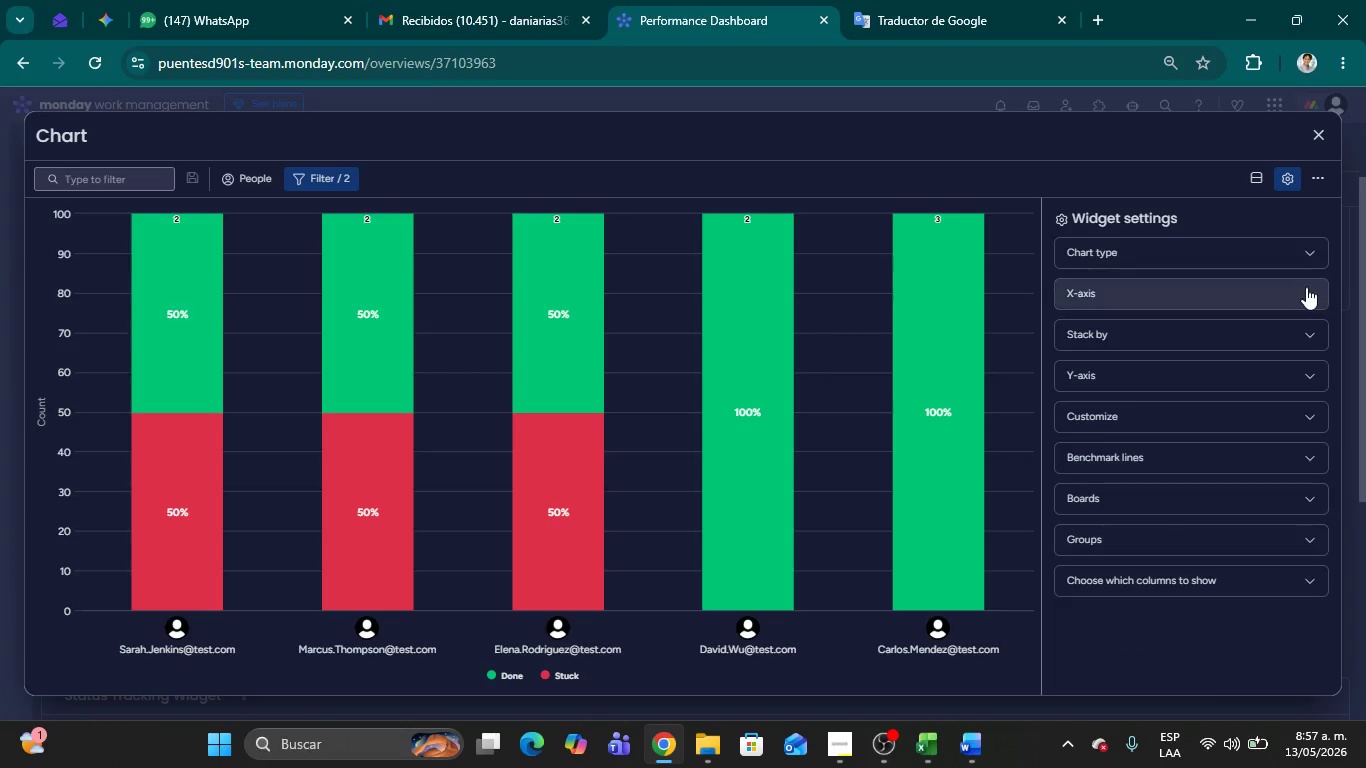 
left_click([1309, 288])
 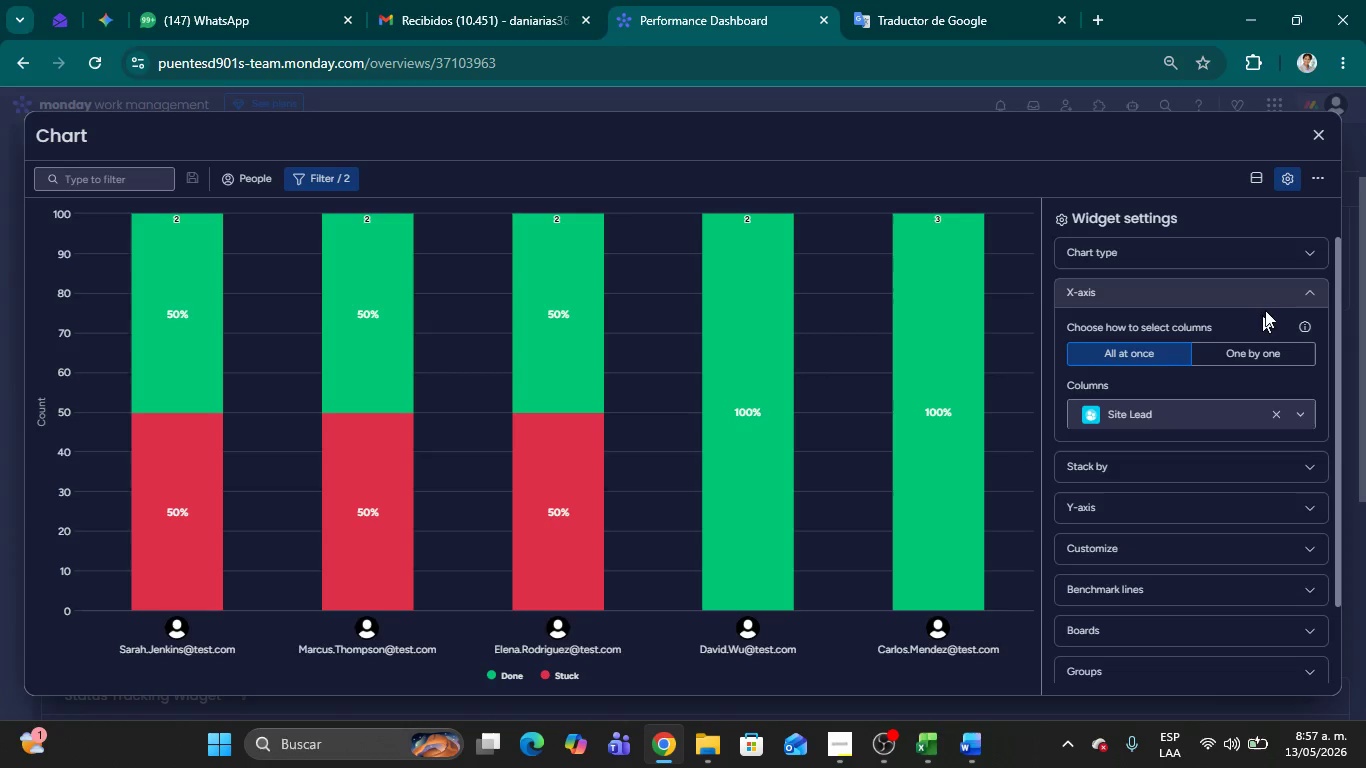 
left_click([1306, 290])
 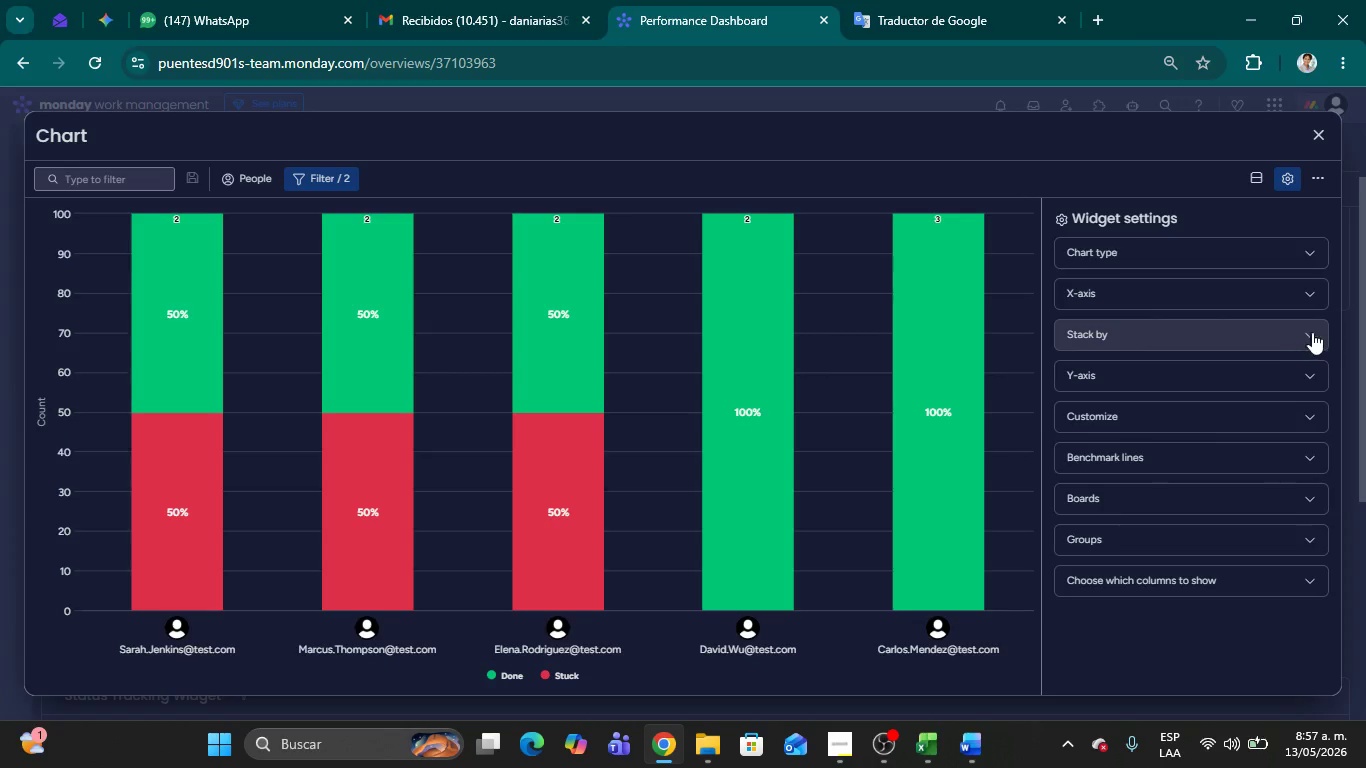 
left_click([1316, 331])
 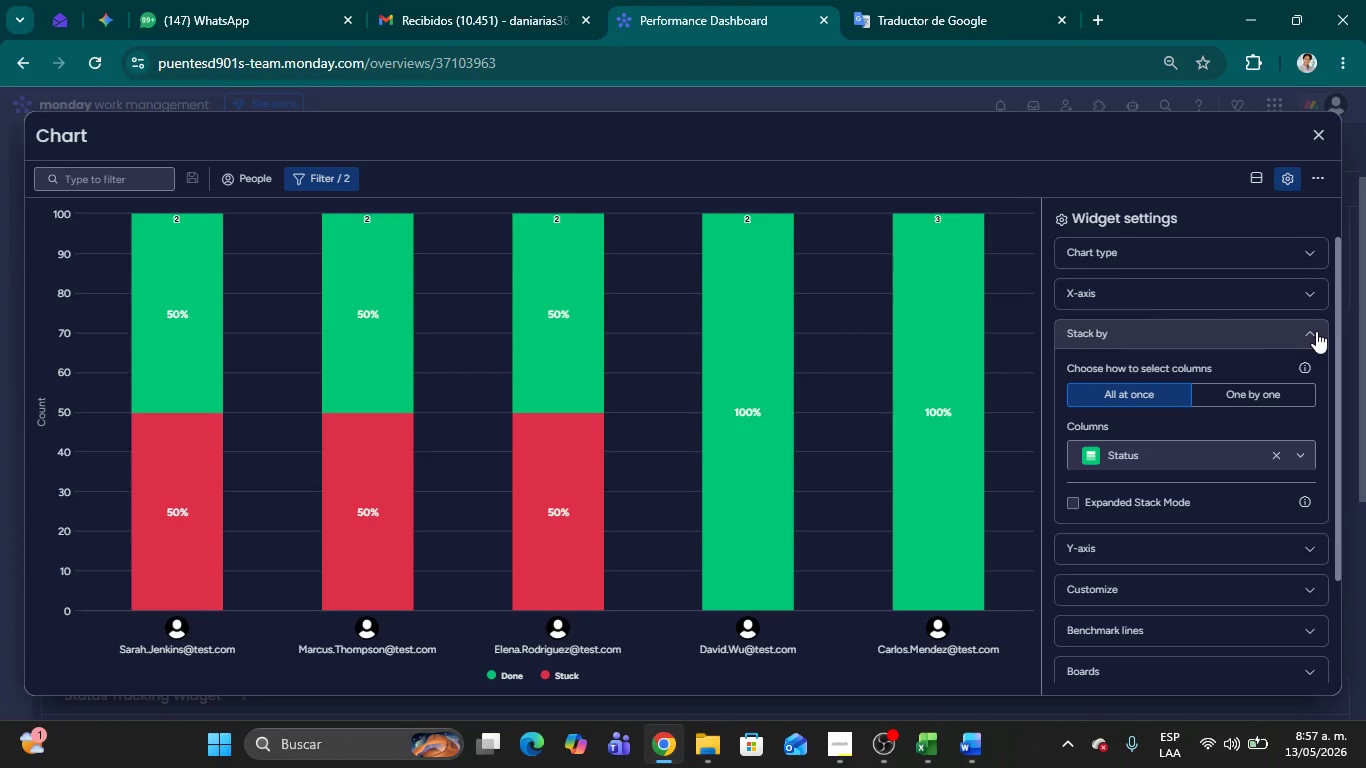 
left_click([1316, 331])
 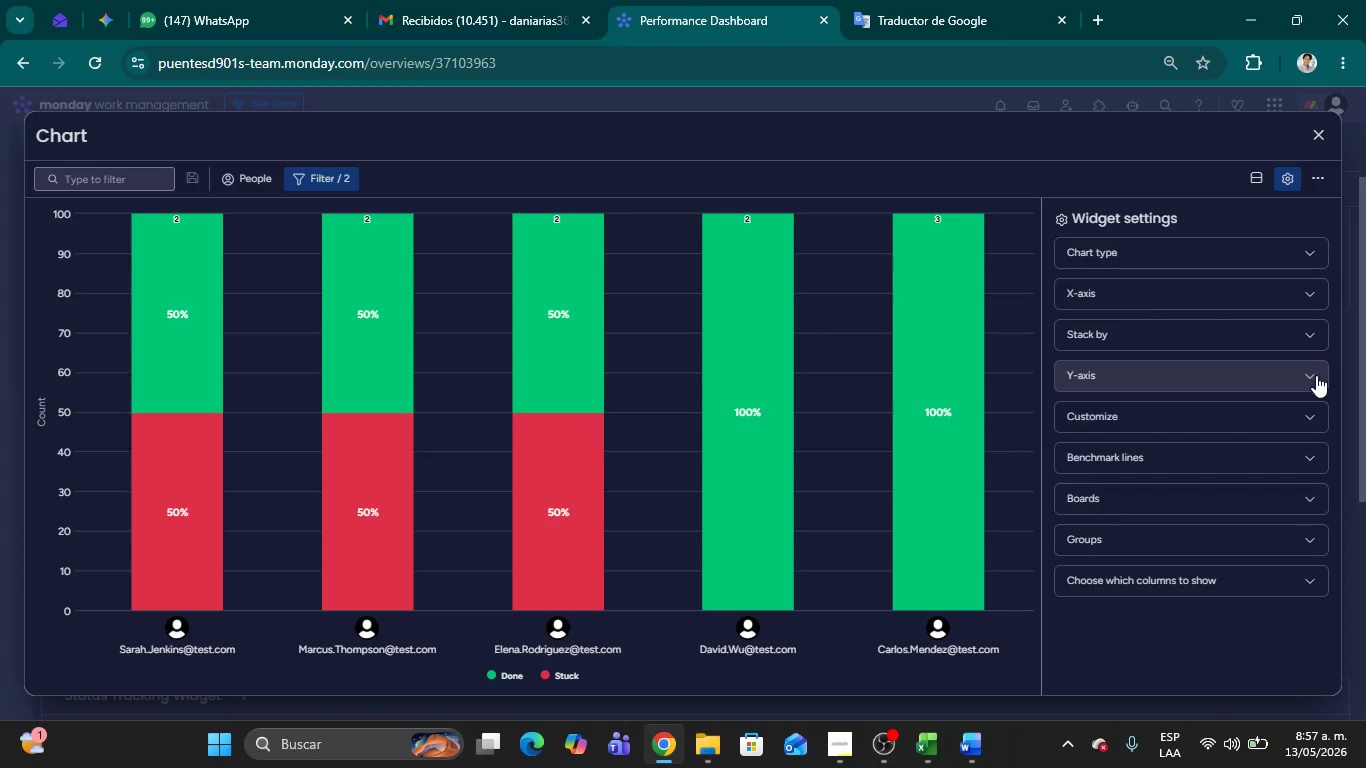 
left_click([1316, 375])
 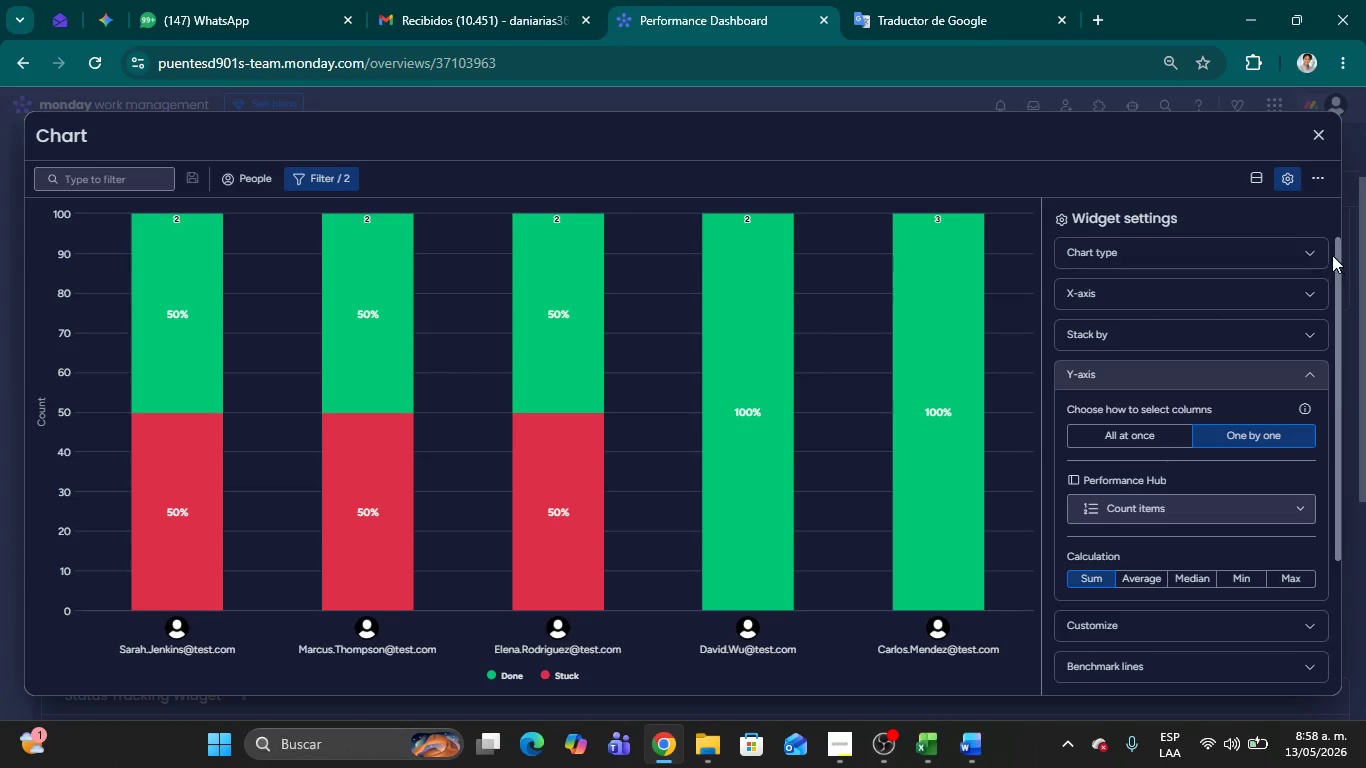 
left_click([1312, 377])
 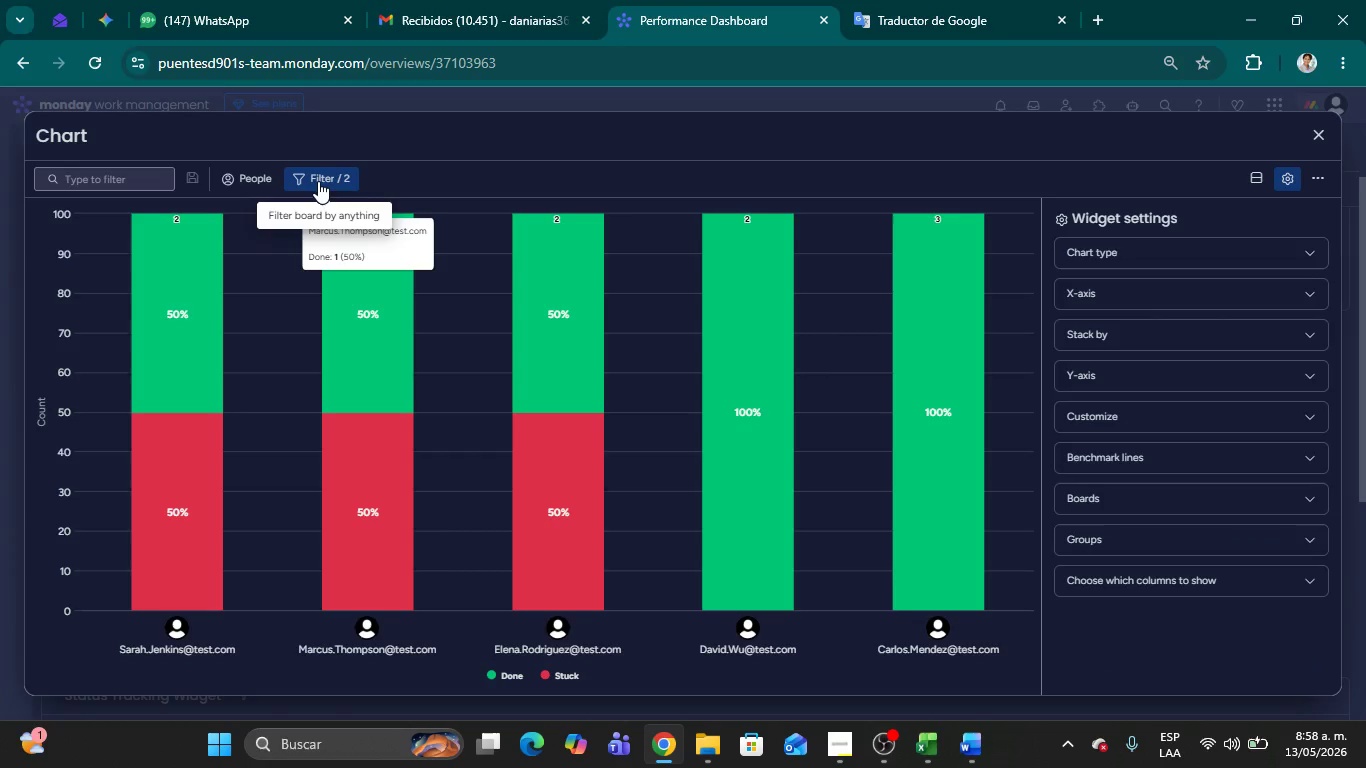 
left_click([318, 181])
 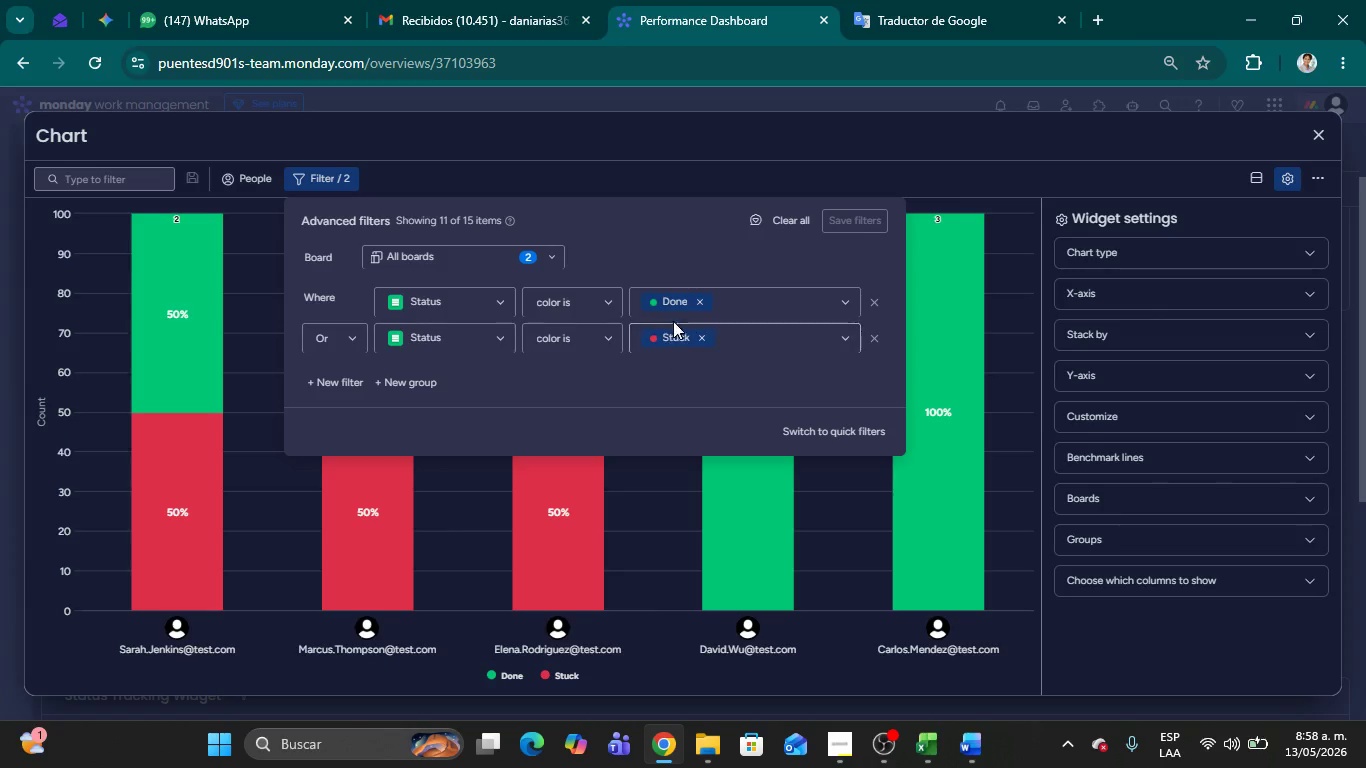 
wait(5.23)
 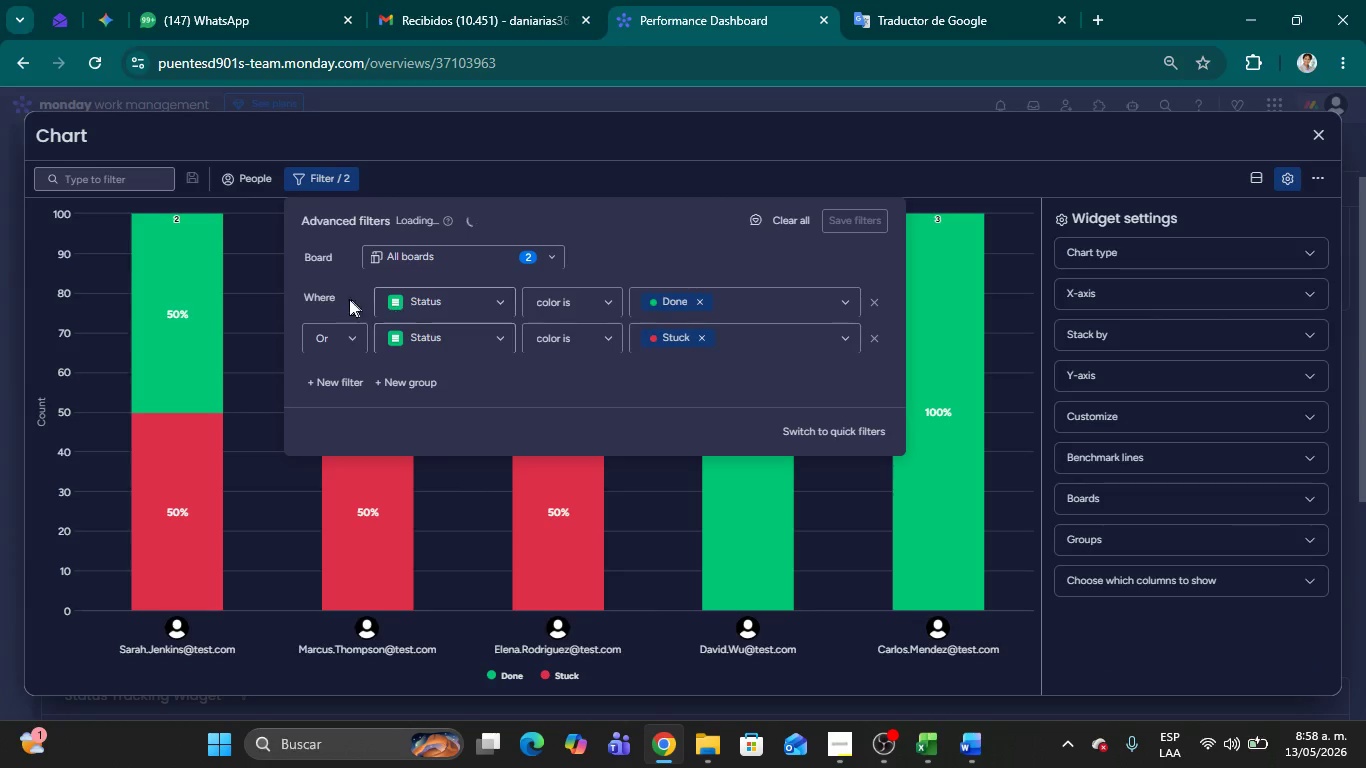 
left_click([973, 182])
 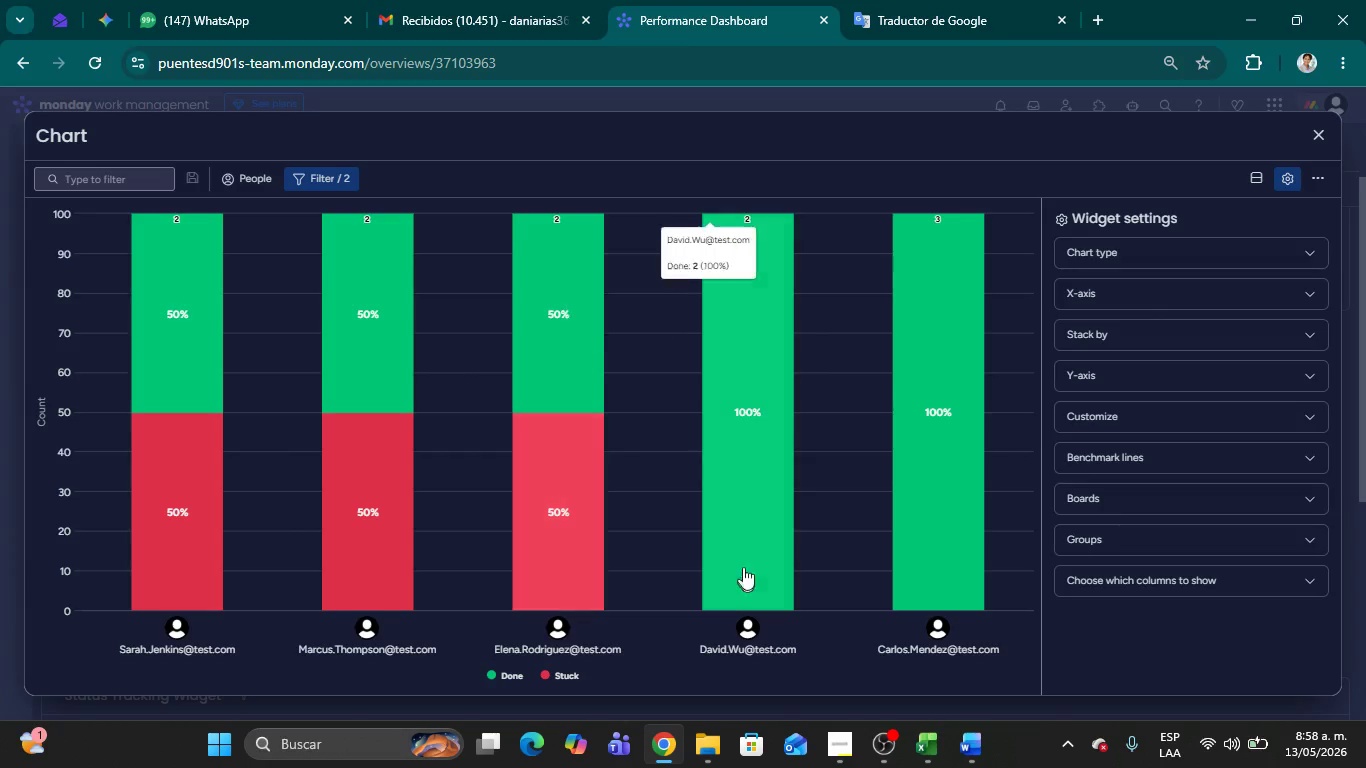 
wait(21.53)
 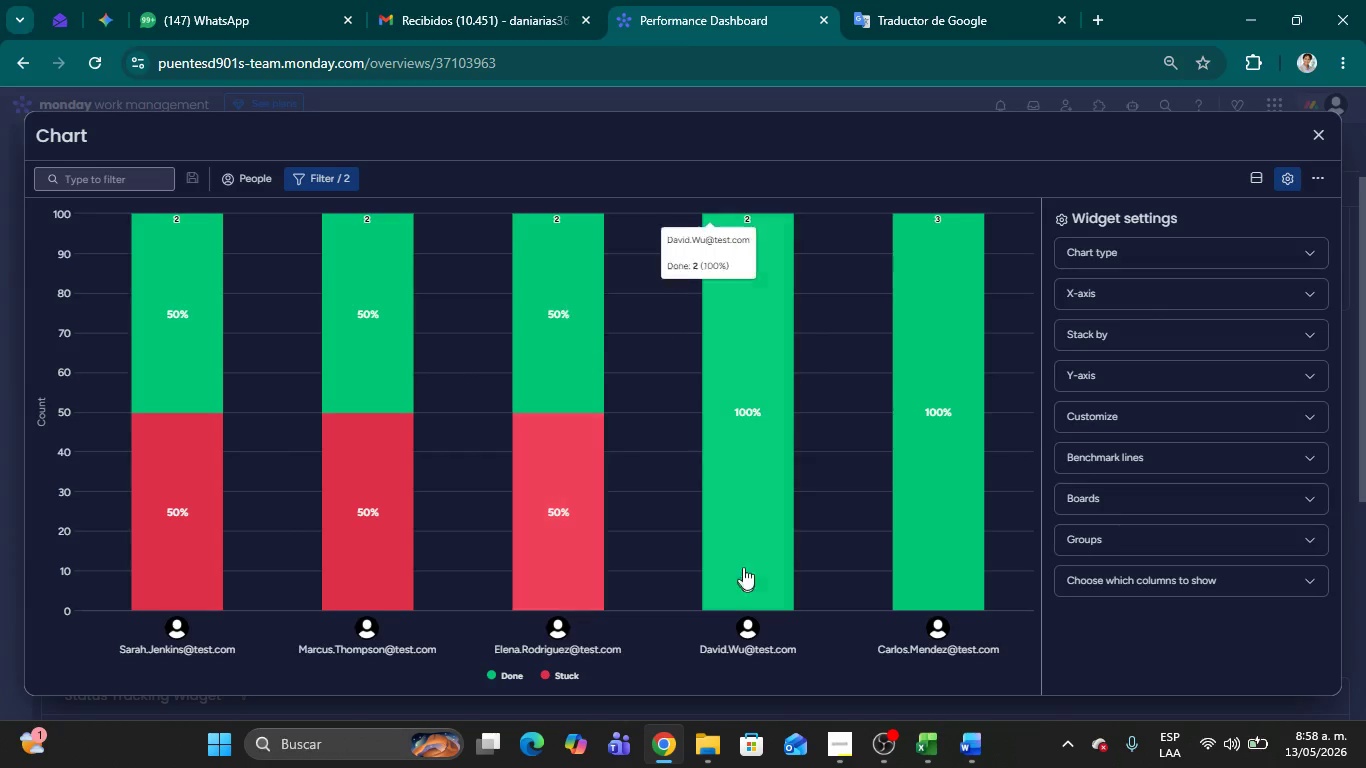 
left_click([1318, 135])
 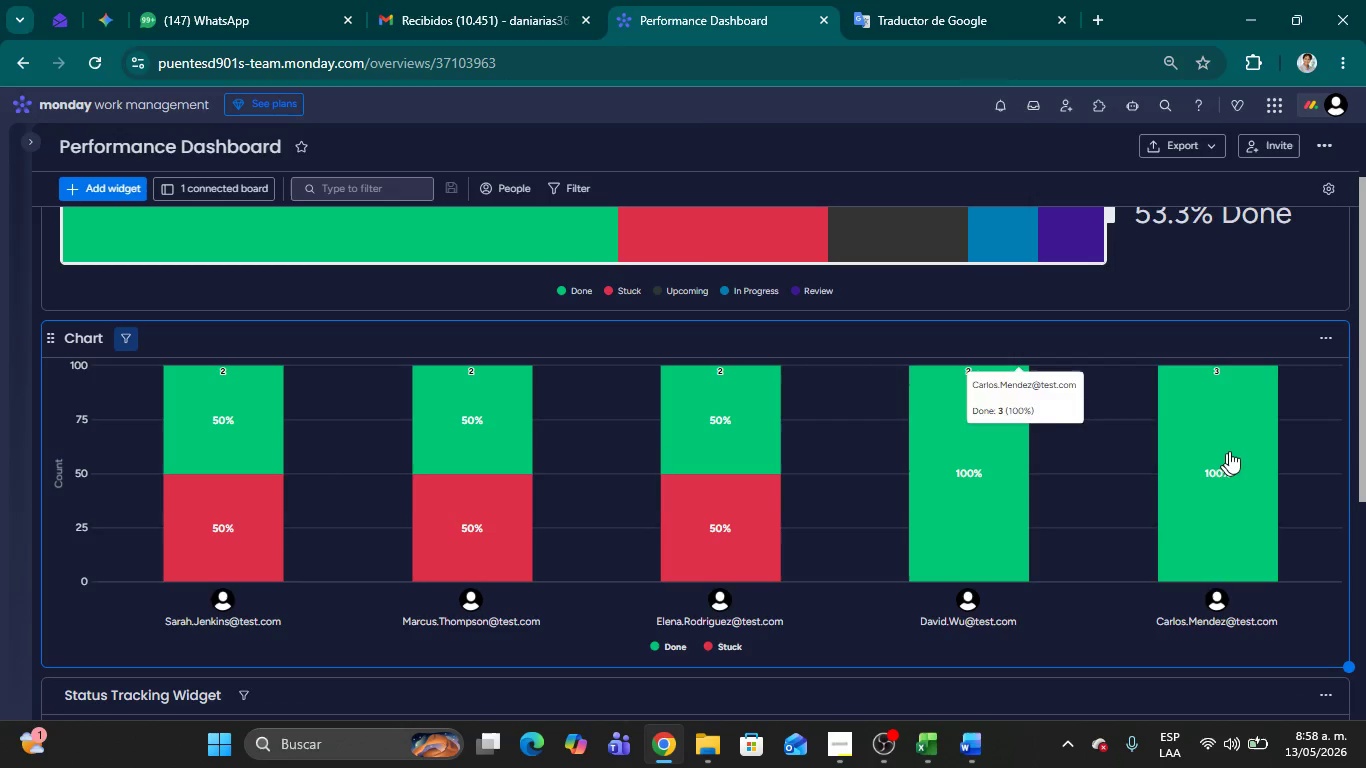 
scroll: coordinate [1226, 450], scroll_direction: down, amount: 5.0
 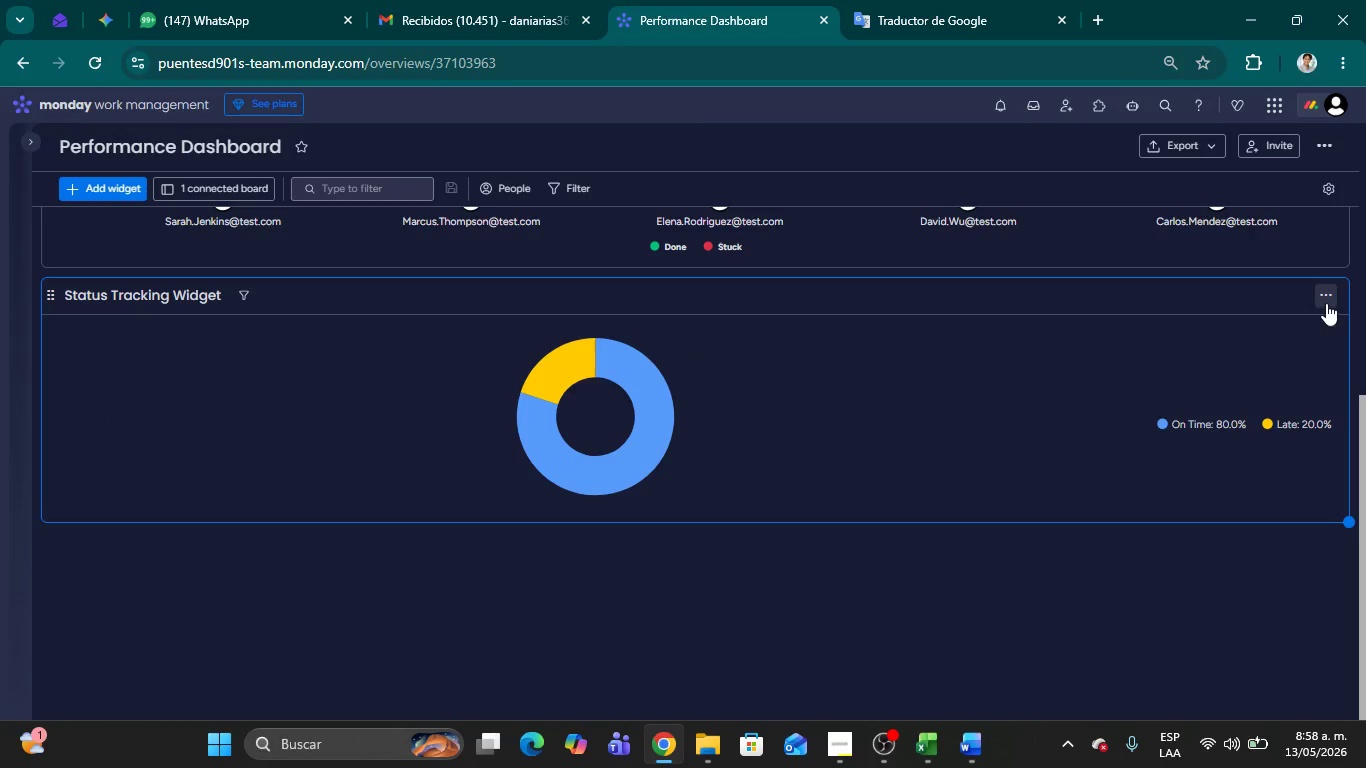 
left_click([1326, 303])
 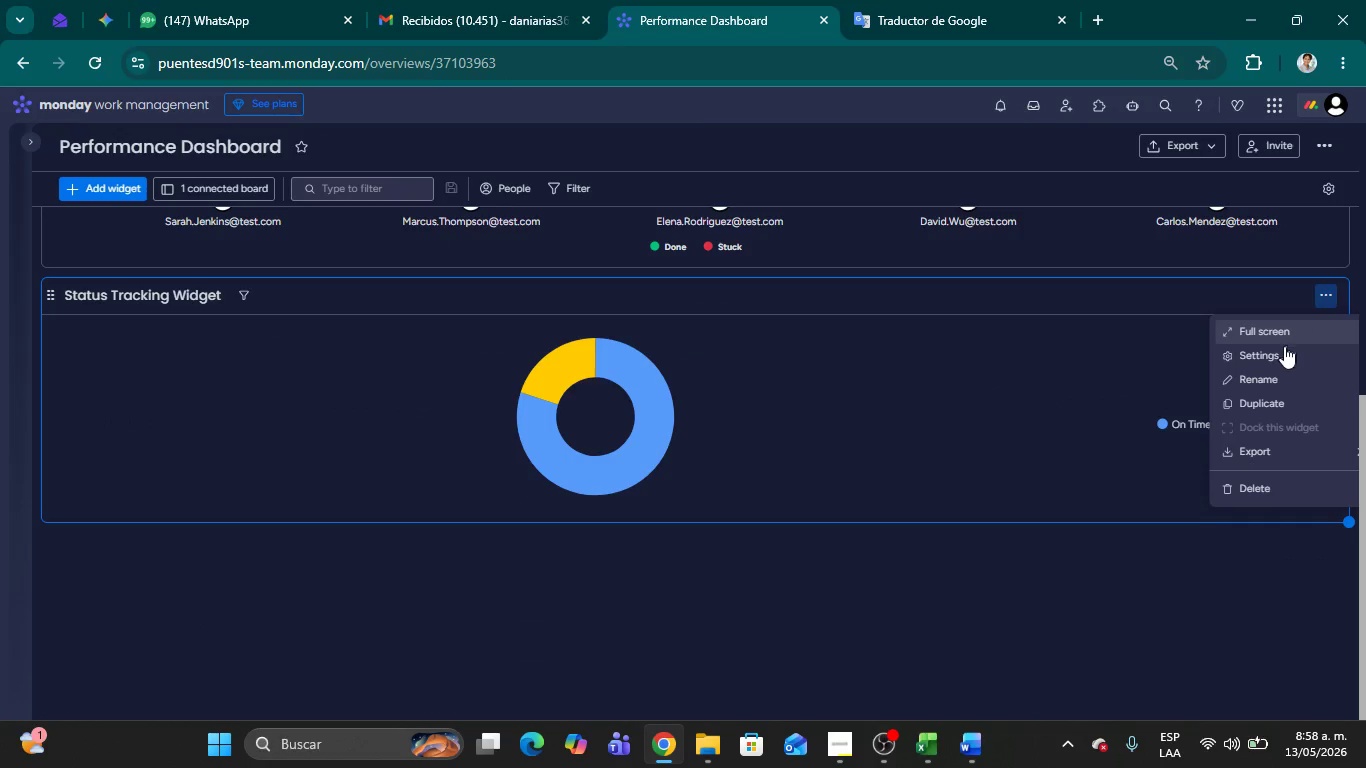 
left_click([1278, 351])
 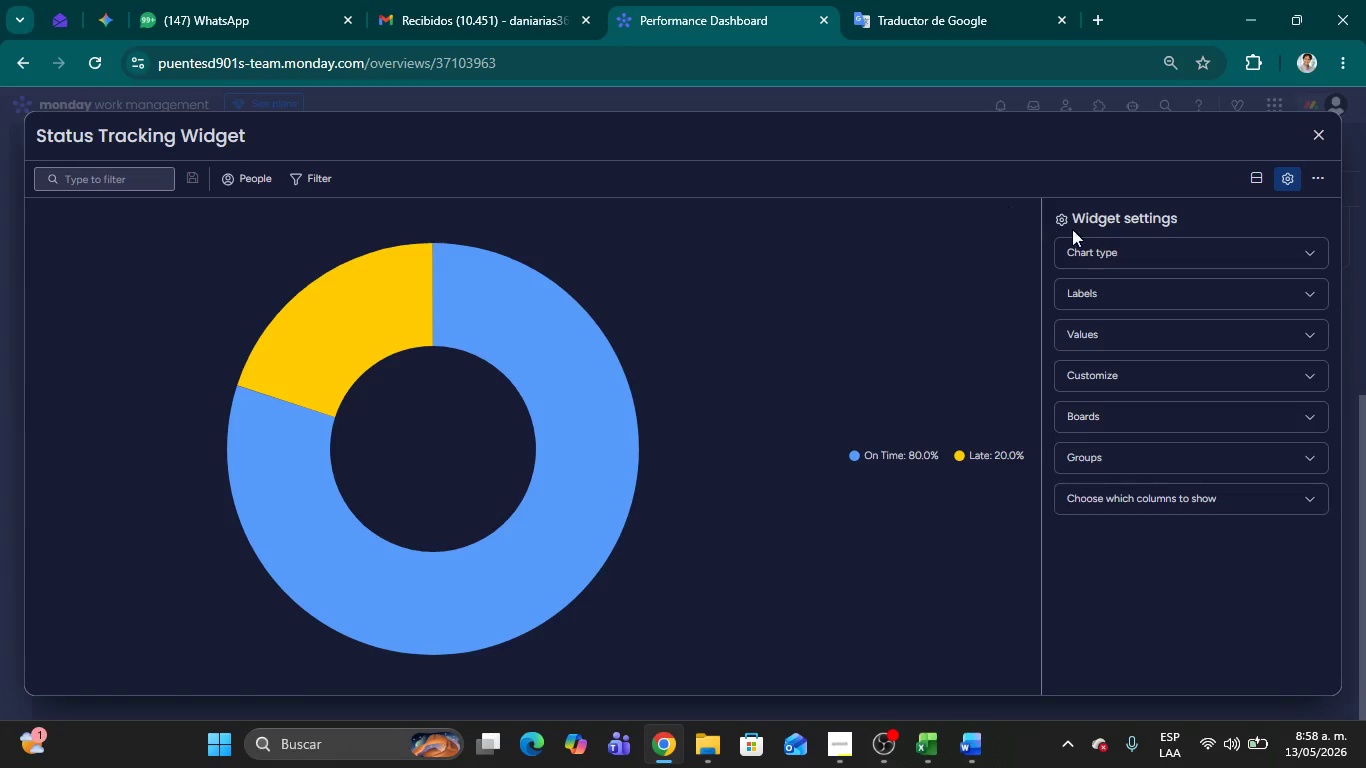 
left_click([1295, 254])
 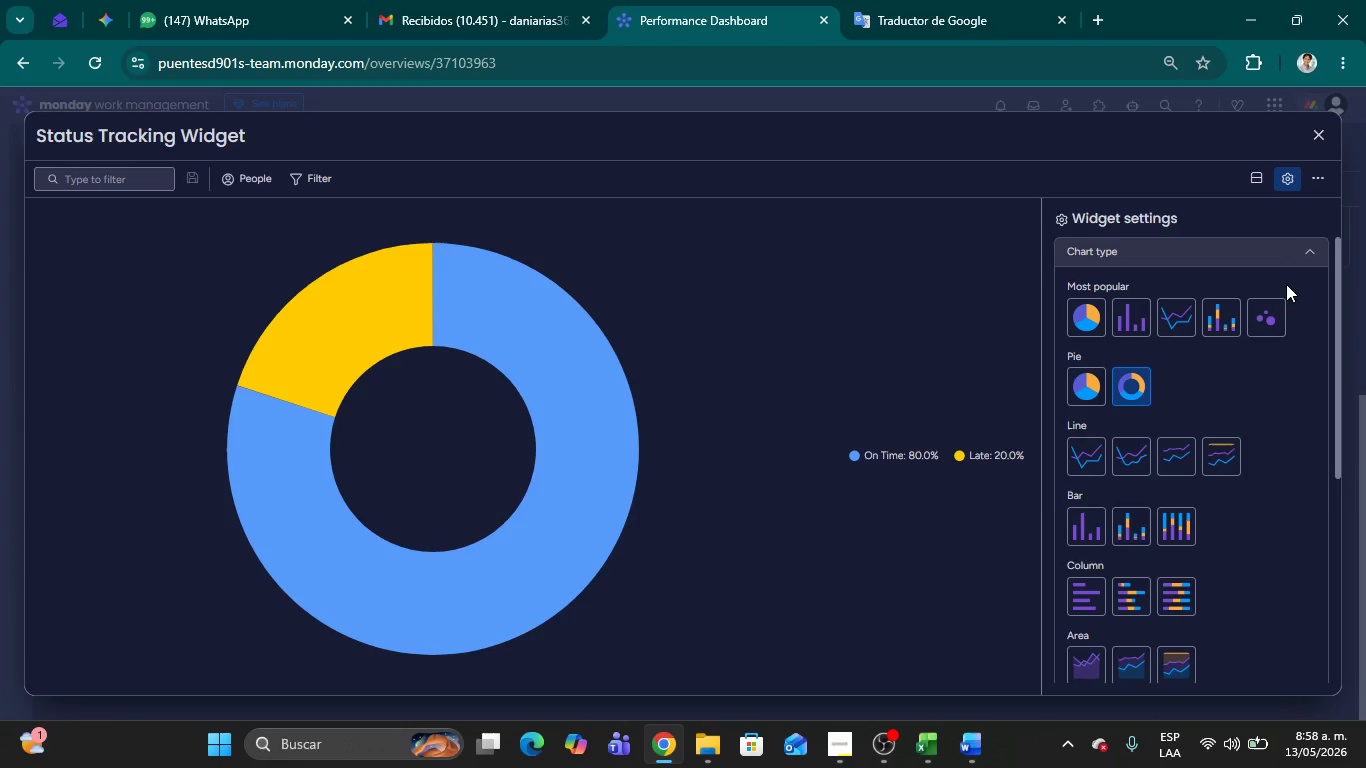 
left_click([1311, 247])
 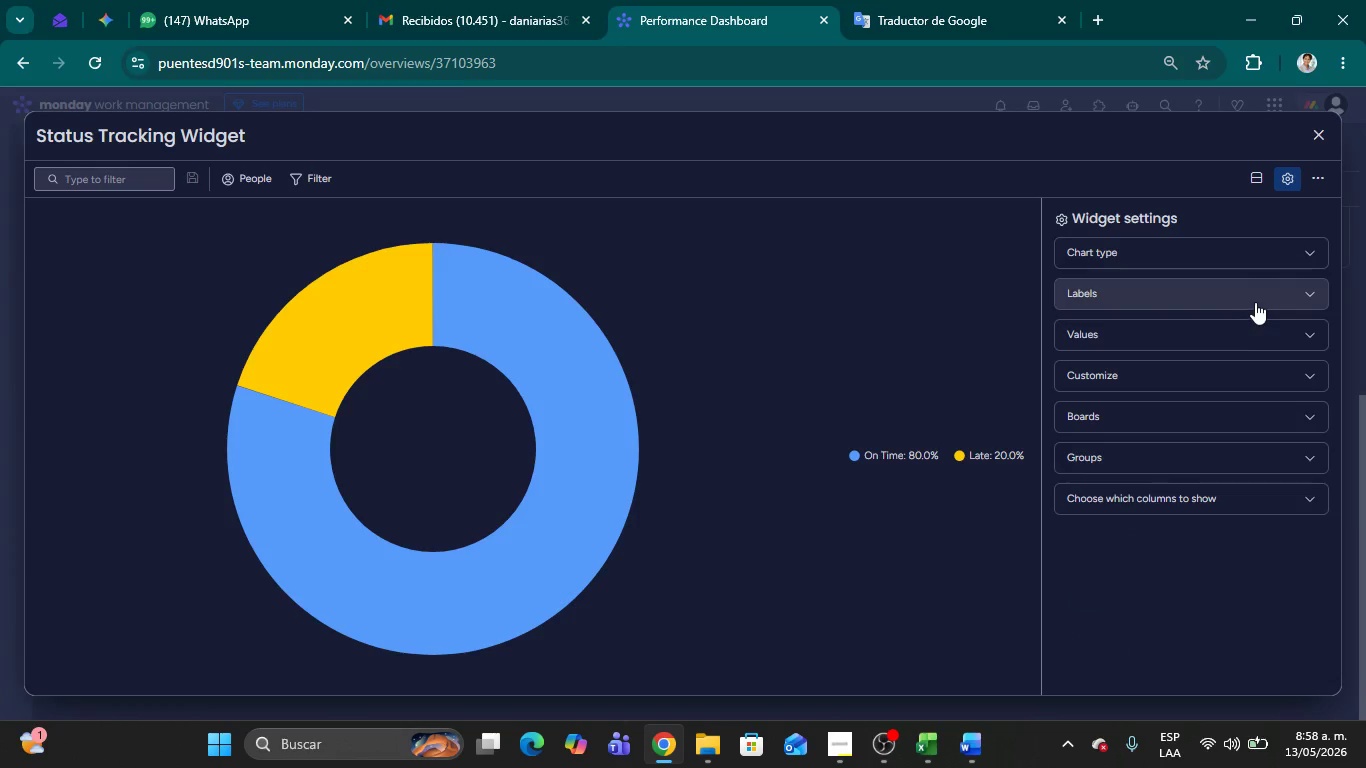 
left_click([1255, 302])
 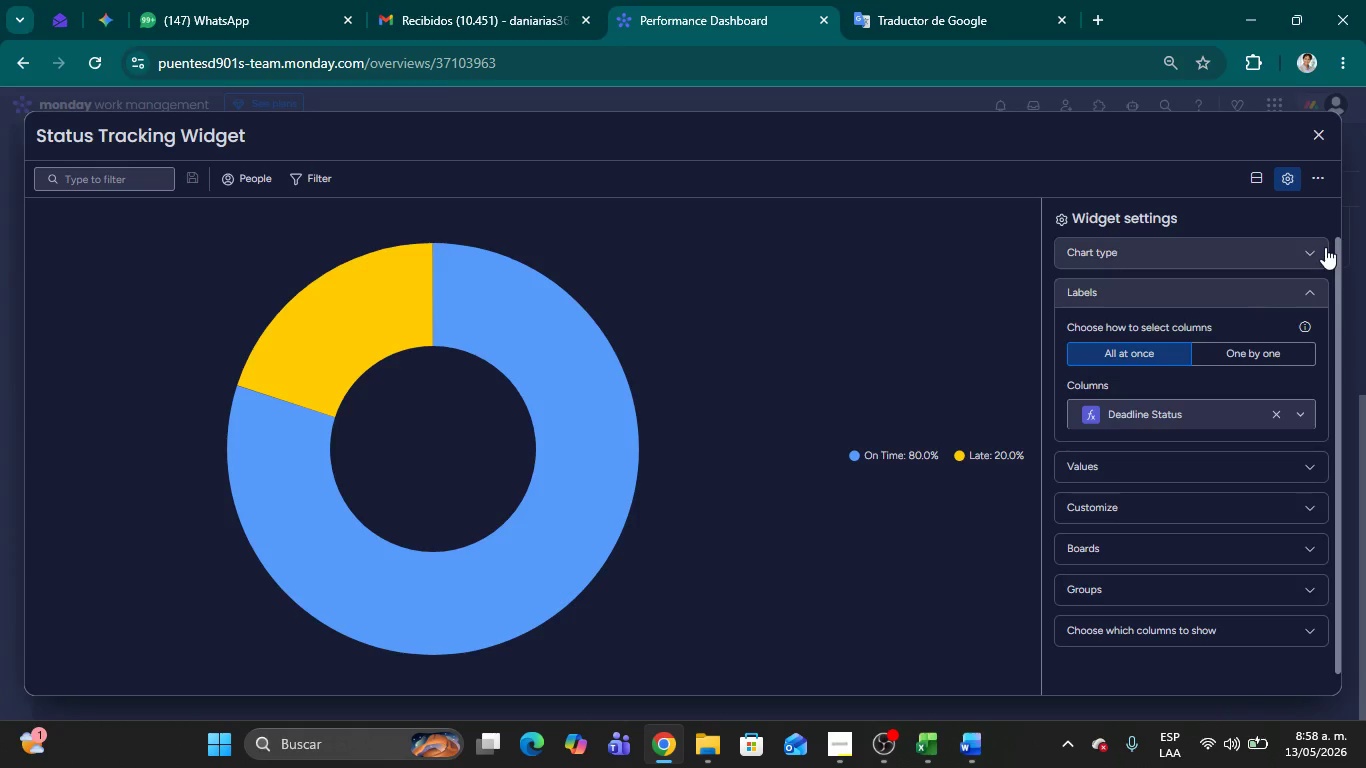 
left_click([1310, 305])
 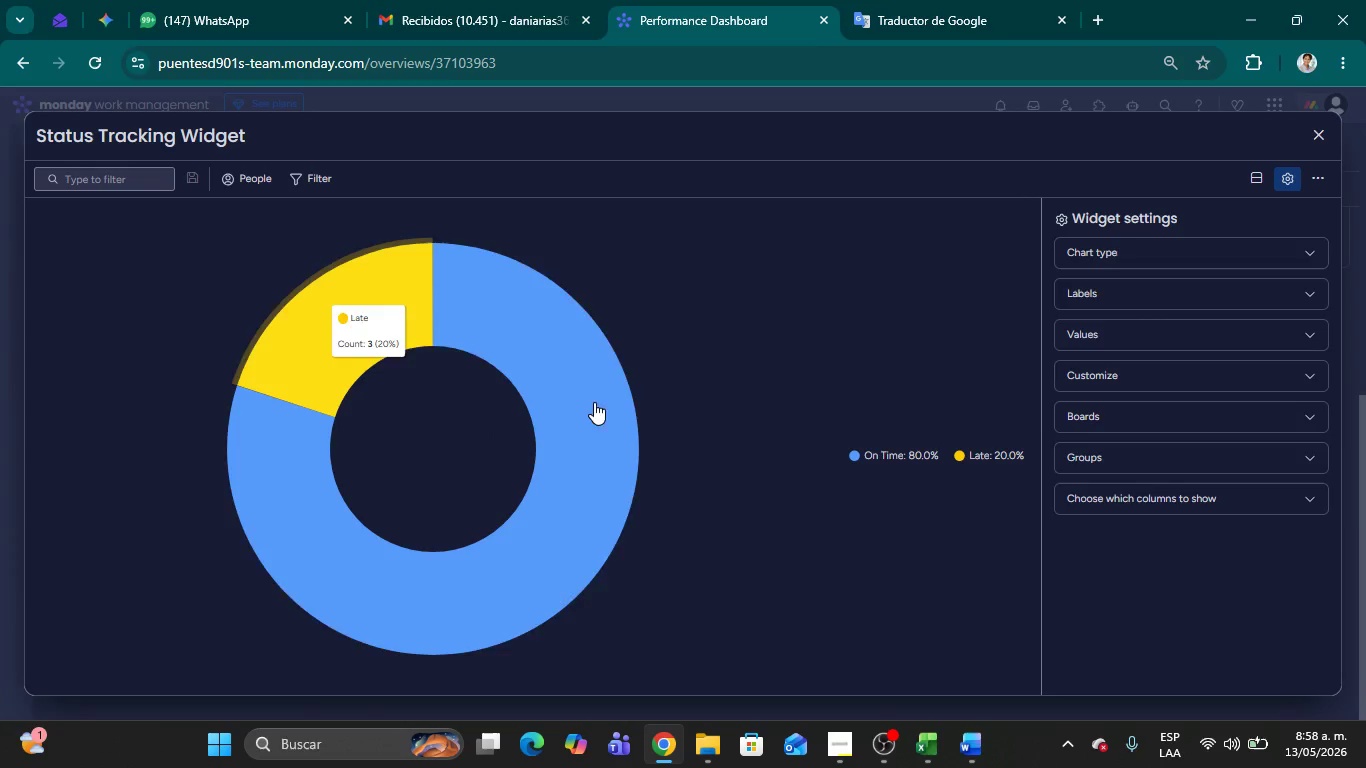 
wait(6.0)
 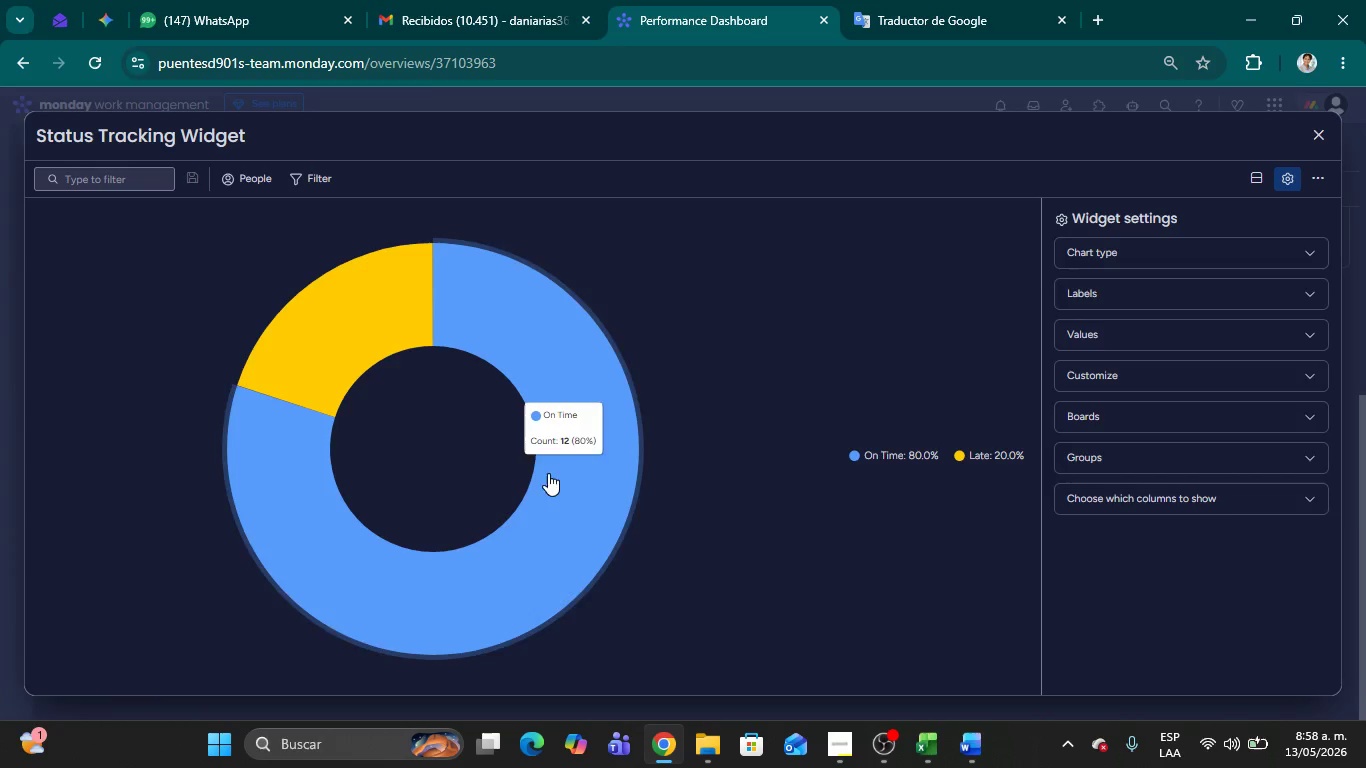 
left_click([1322, 132])
 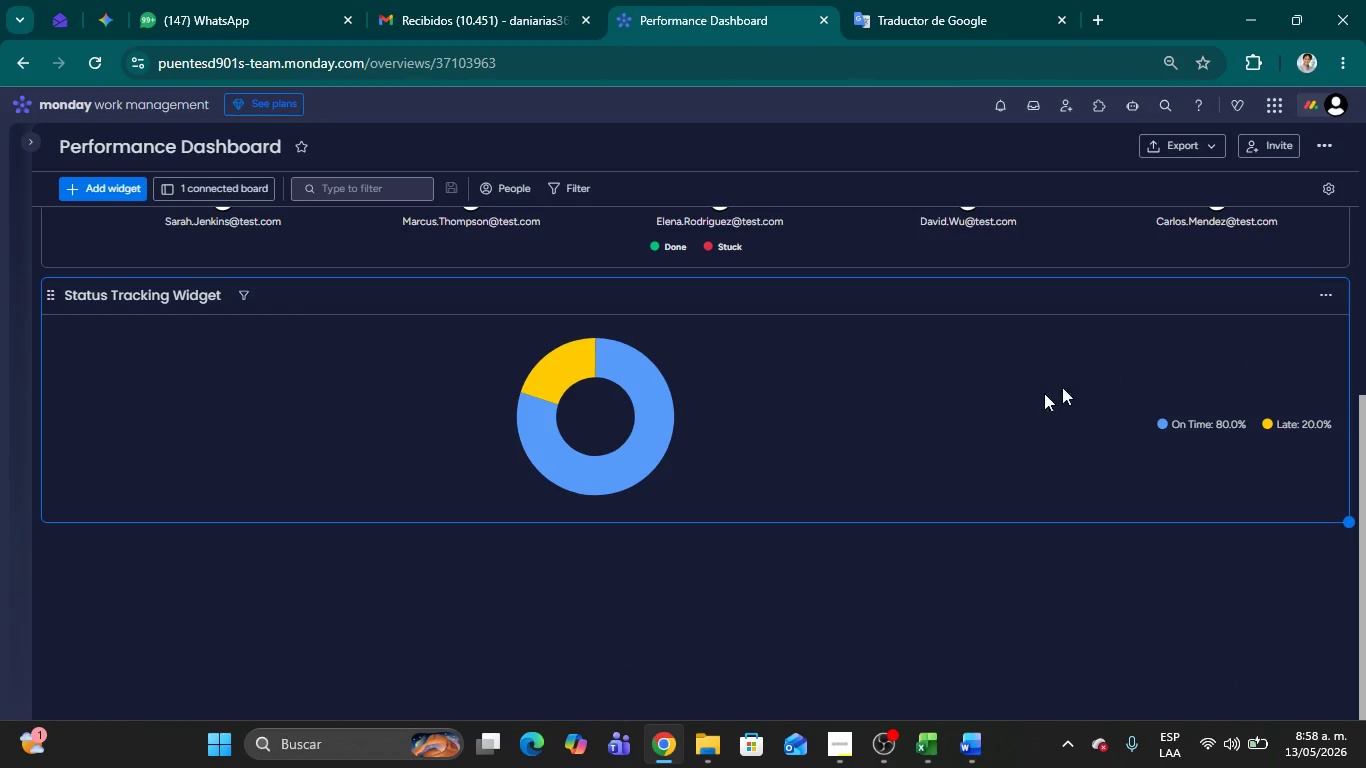 
scroll: coordinate [919, 426], scroll_direction: up, amount: 12.0
 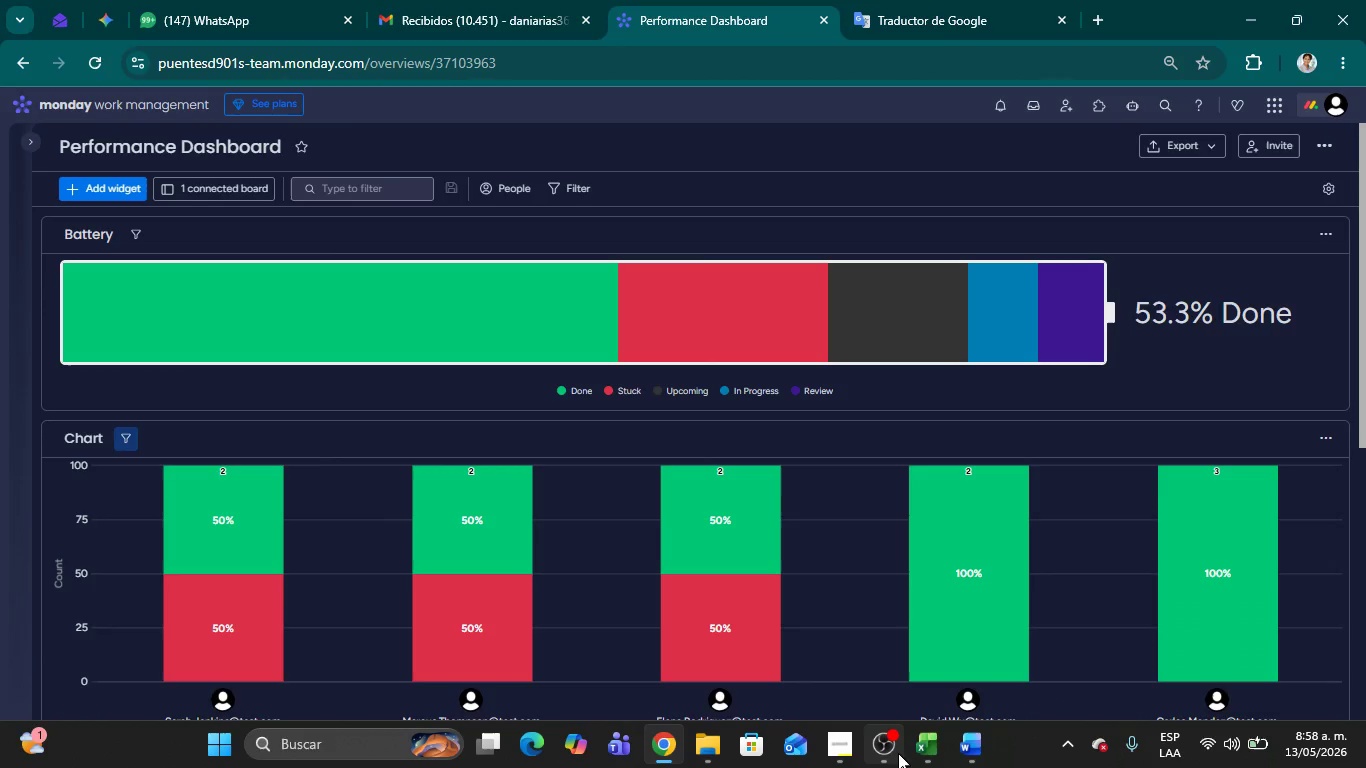 
left_click([897, 752])
 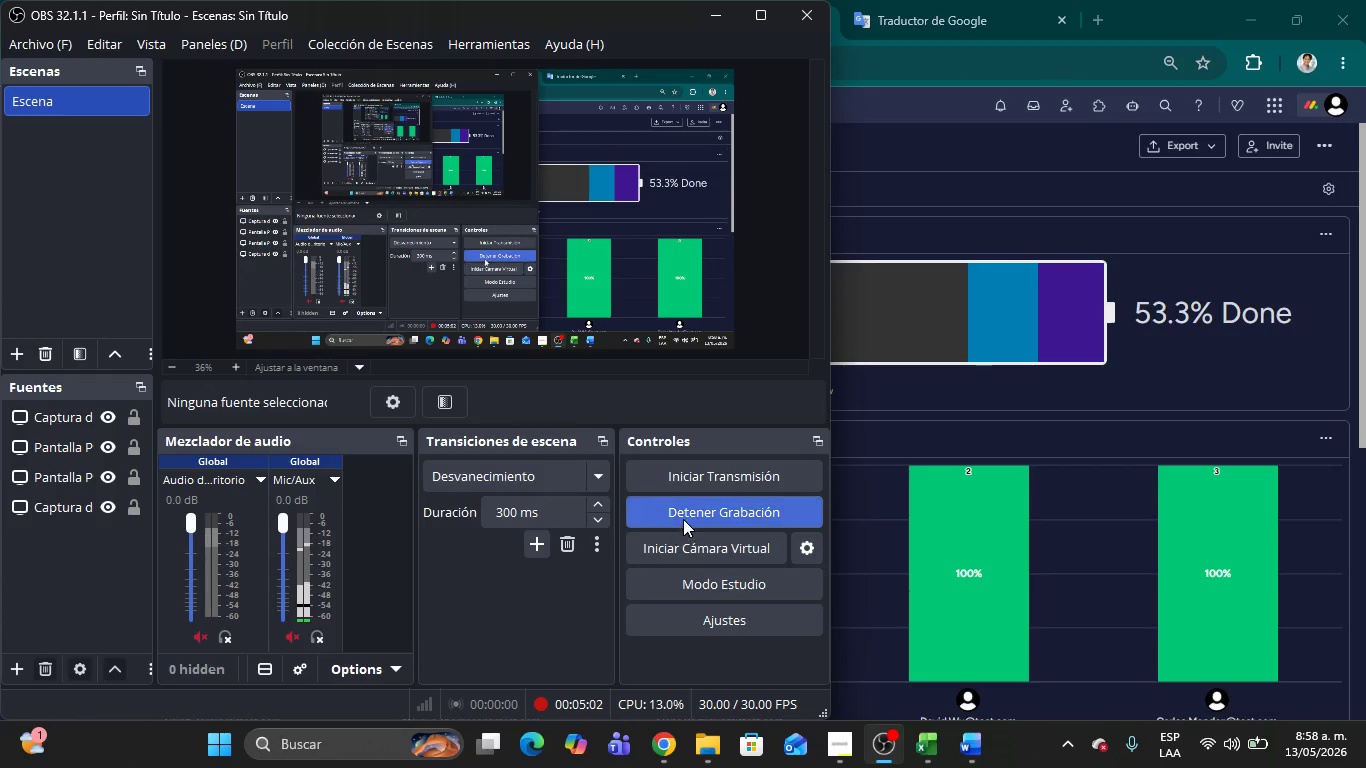 
left_click([683, 517])
 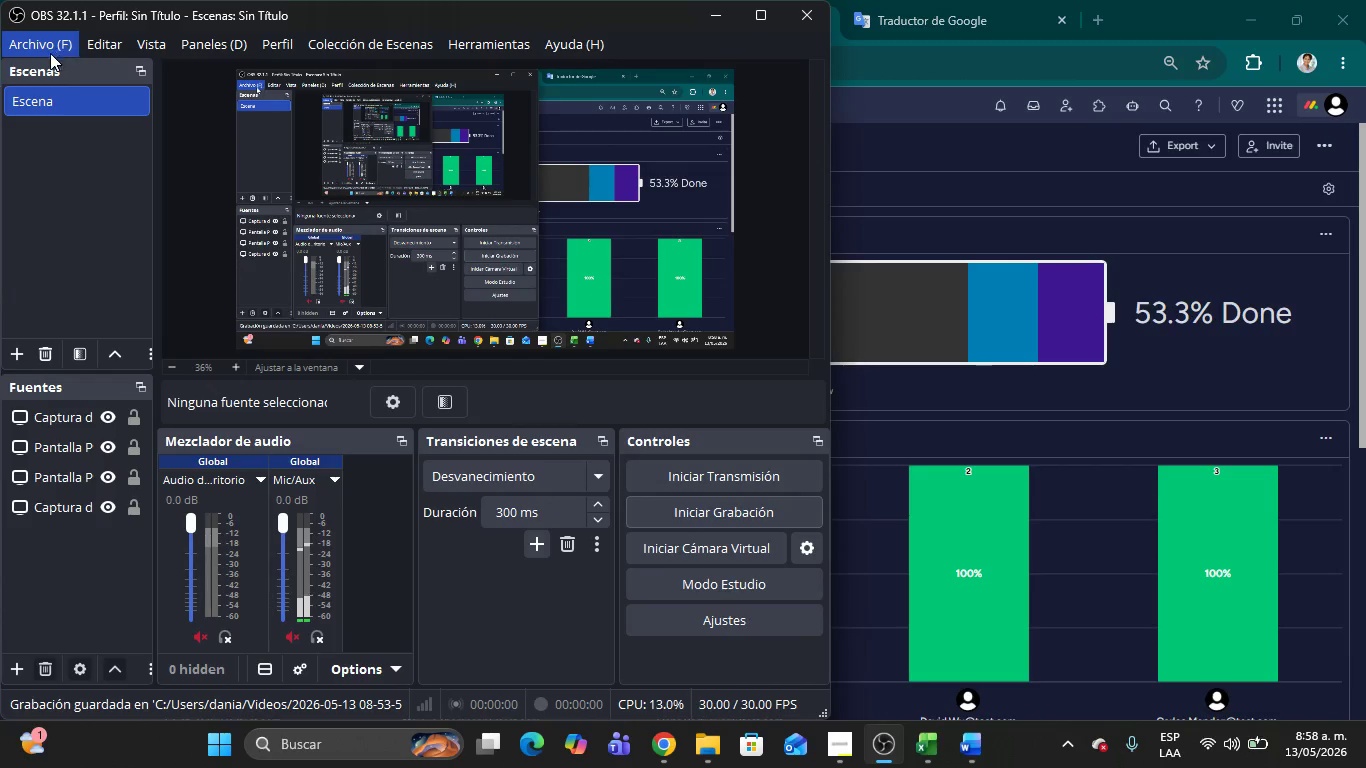 
left_click([33, 41])
 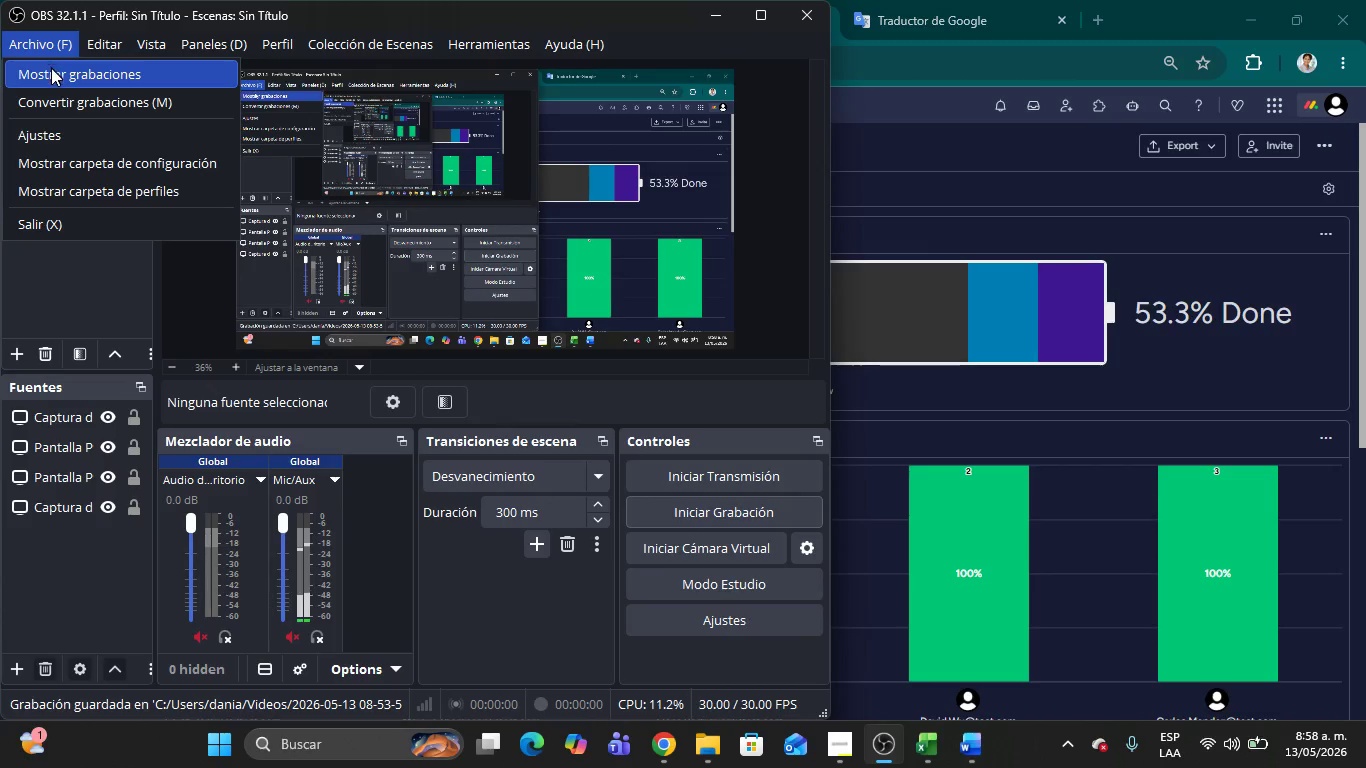 
left_click([50, 73])
 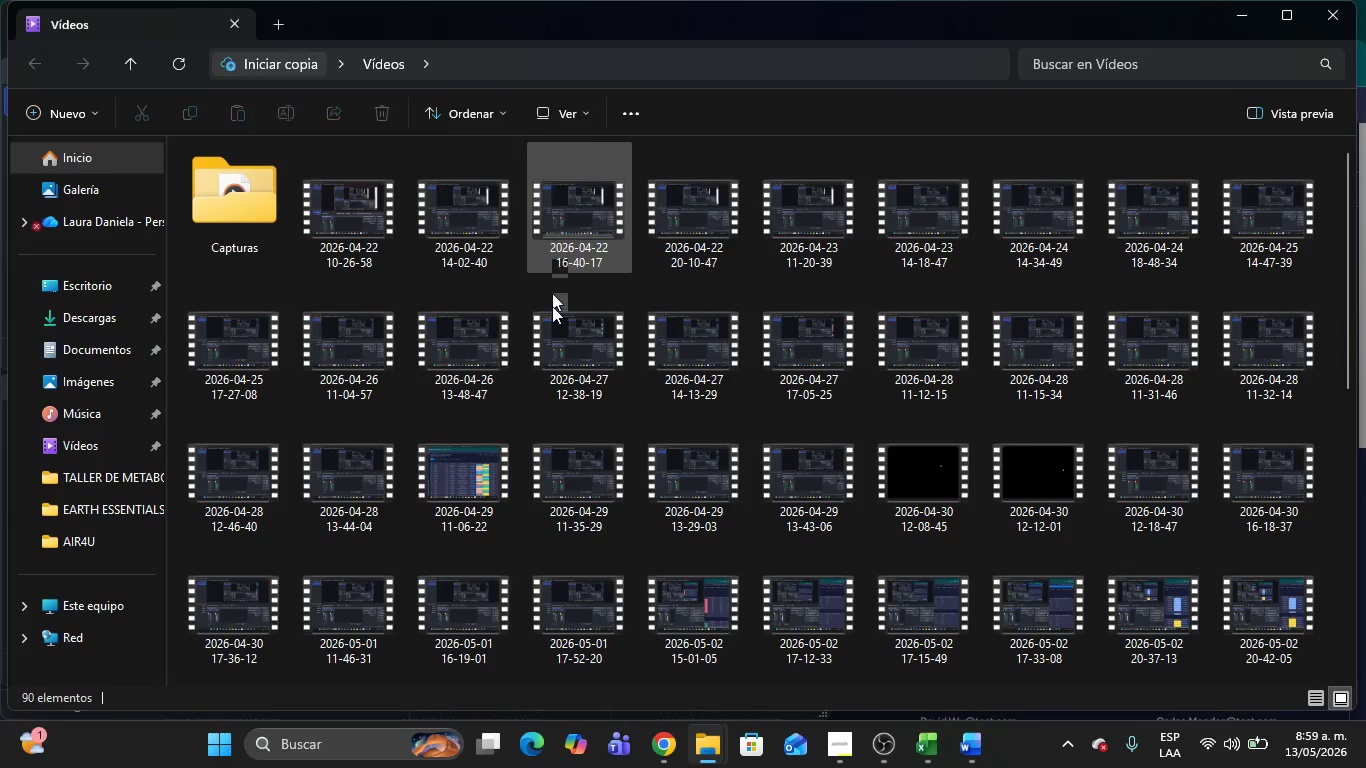 
scroll: coordinate [969, 489], scroll_direction: down, amount: 20.0
 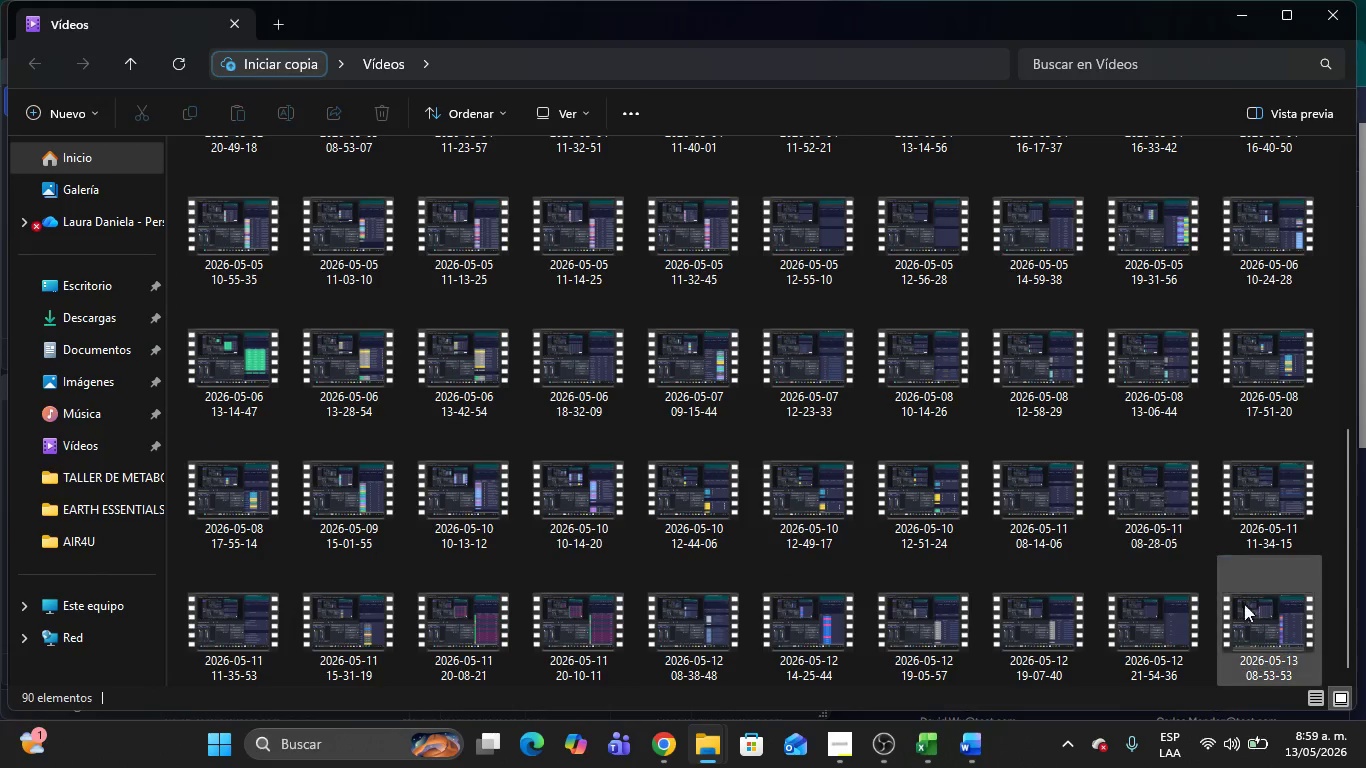 
mouse_move([1286, 605])
 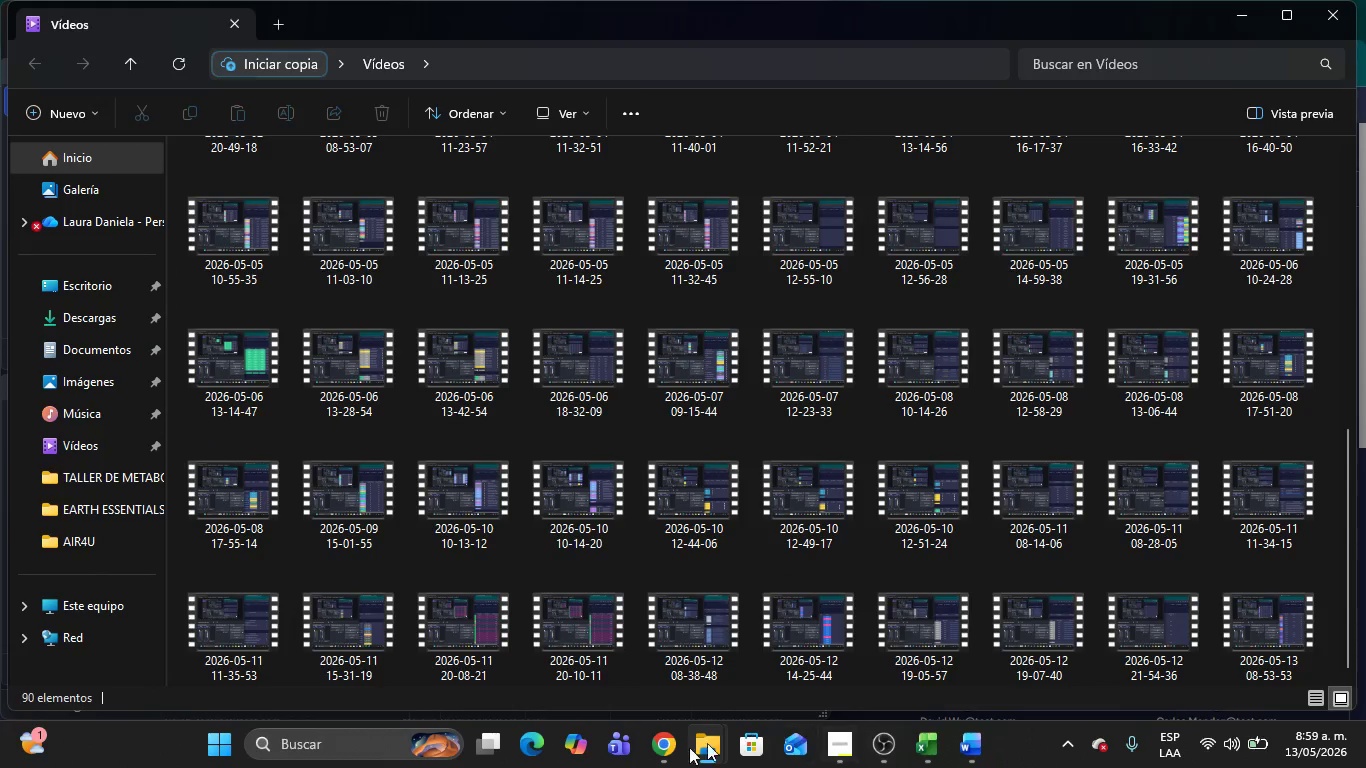 
left_click([668, 749])
 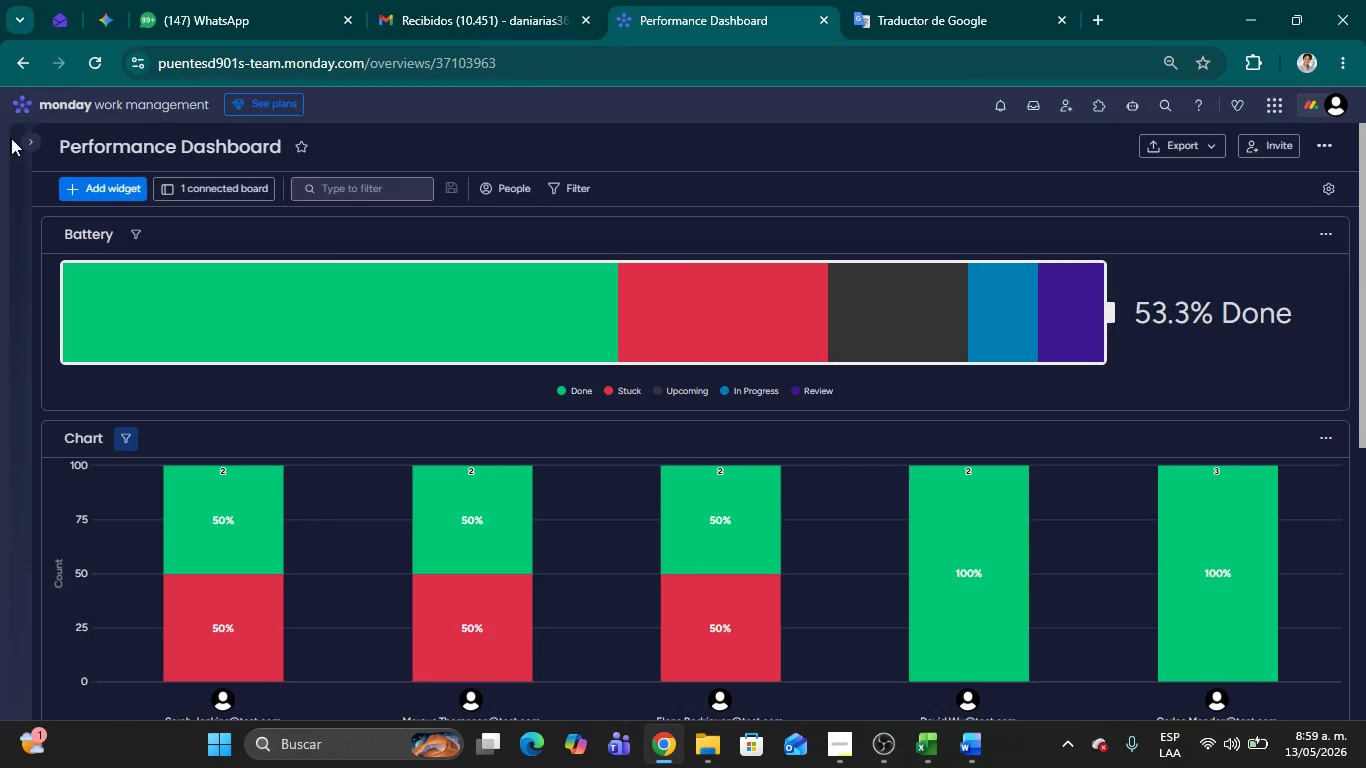 
left_click([35, 138])
 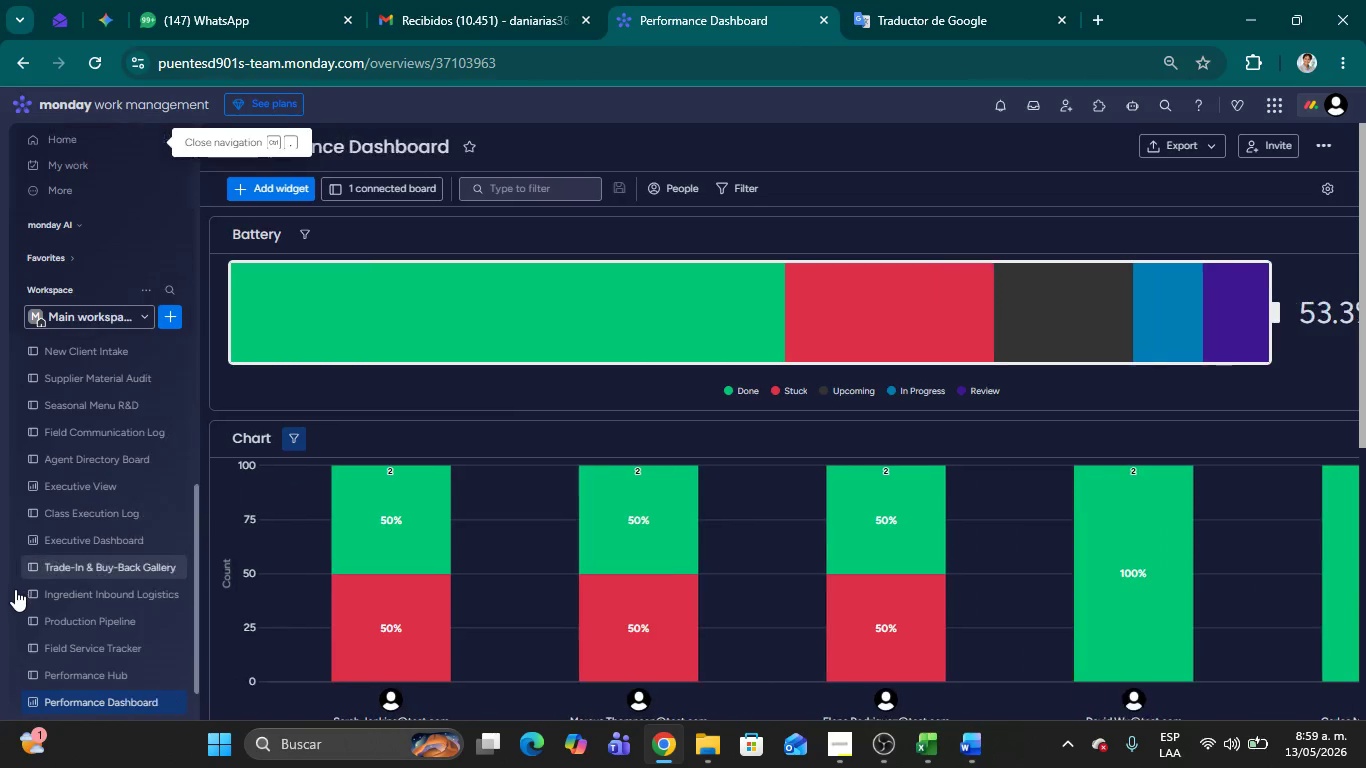 
scroll: coordinate [51, 589], scroll_direction: down, amount: 7.0
 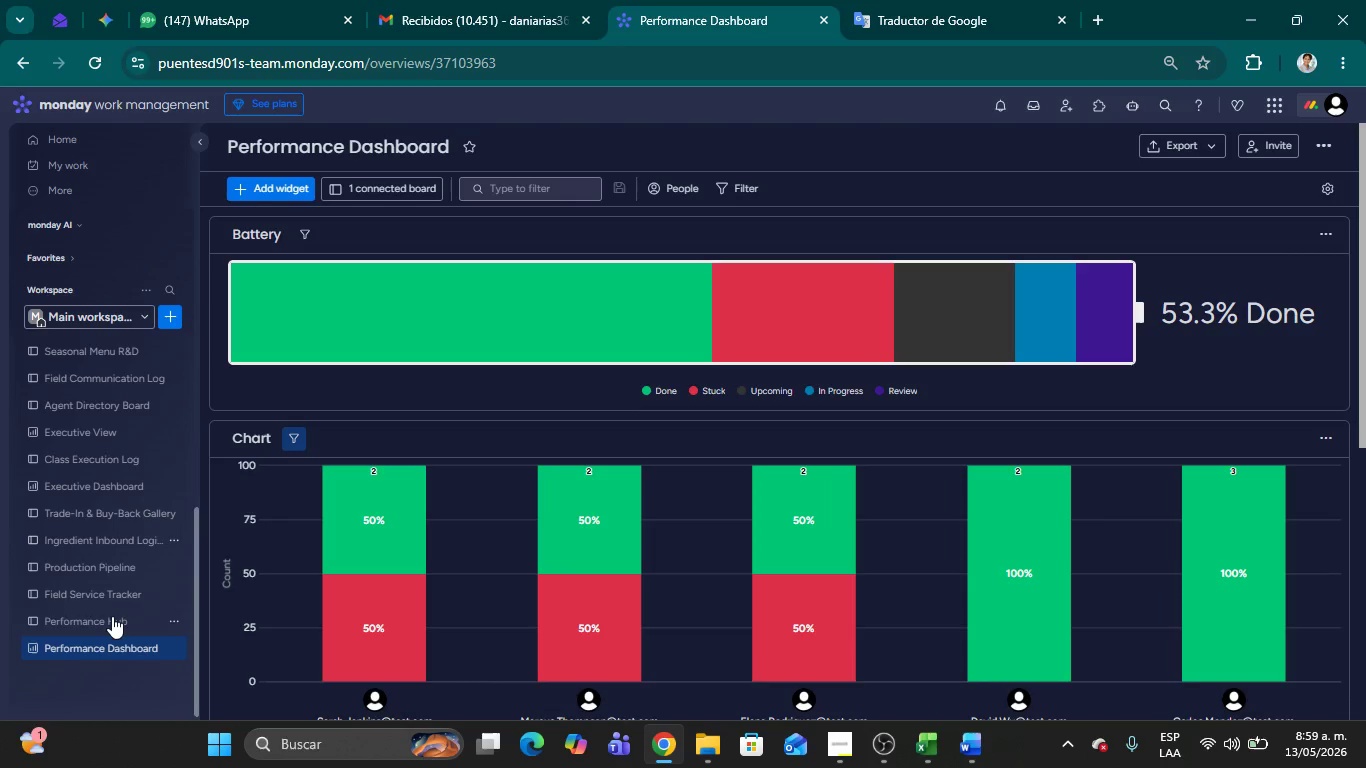 
left_click([112, 616])
 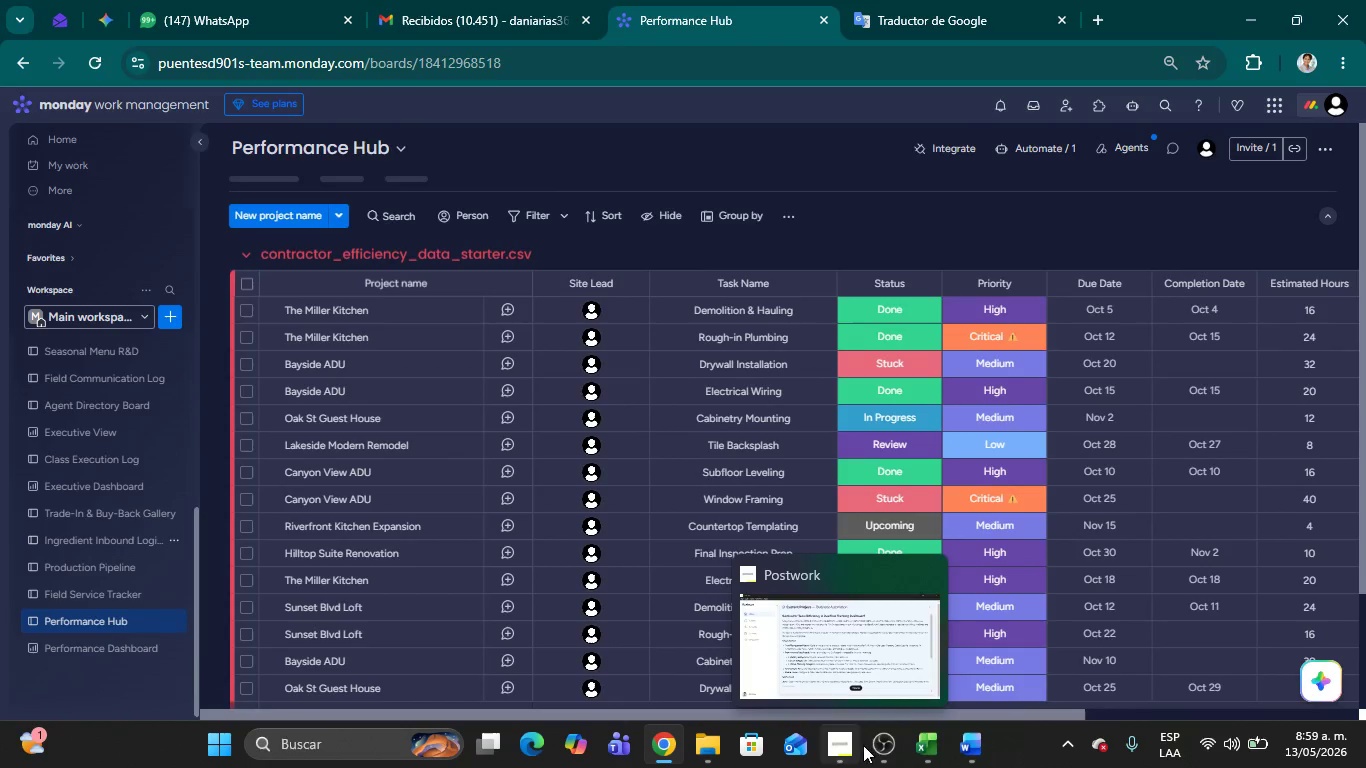 
left_click([883, 747])
 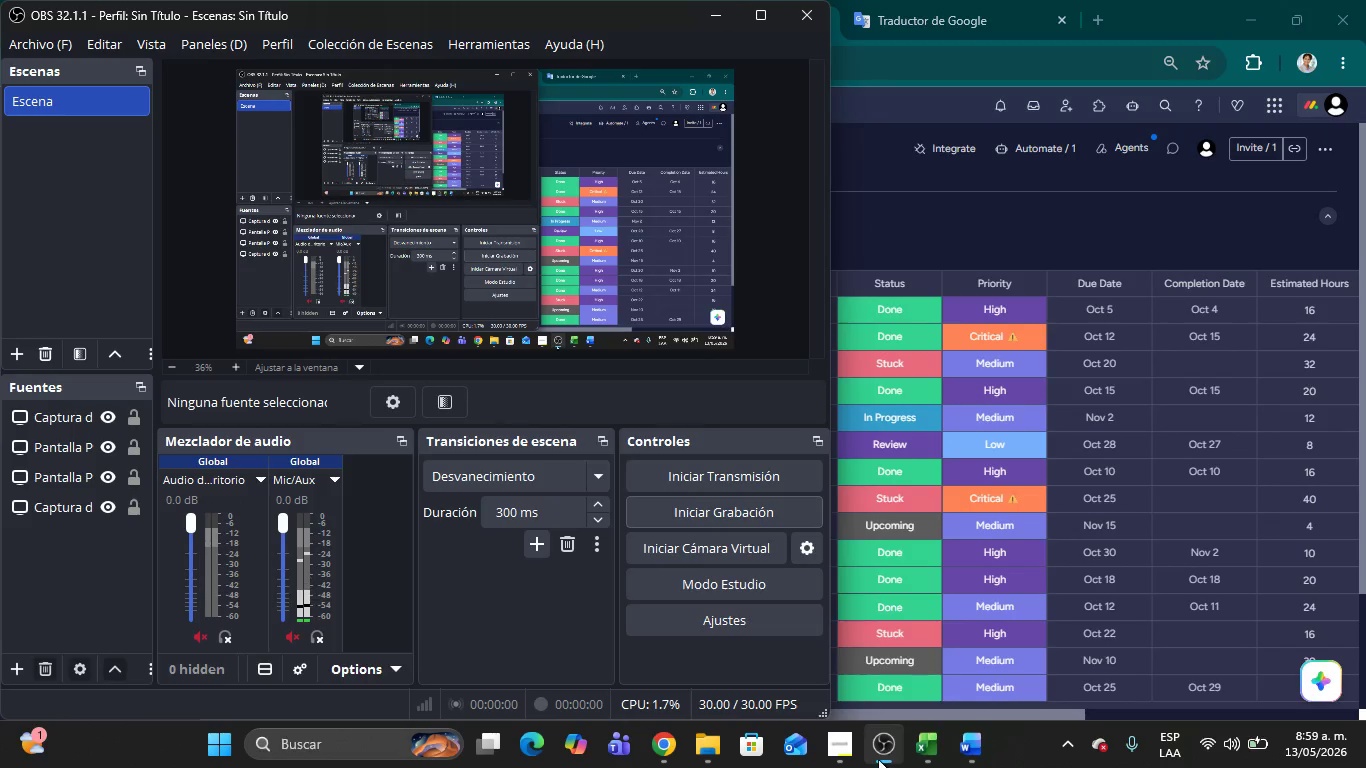 
left_click([842, 753])